 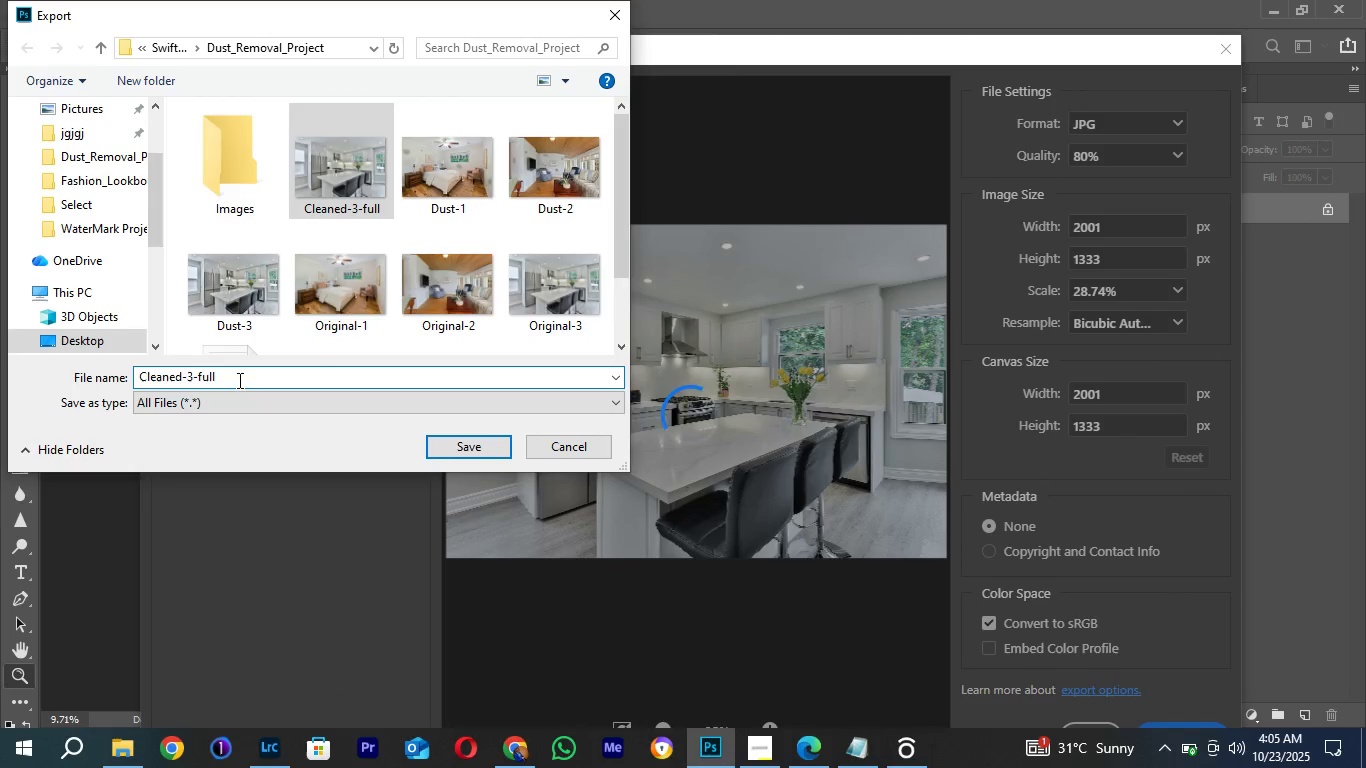 
left_click([238, 380])
 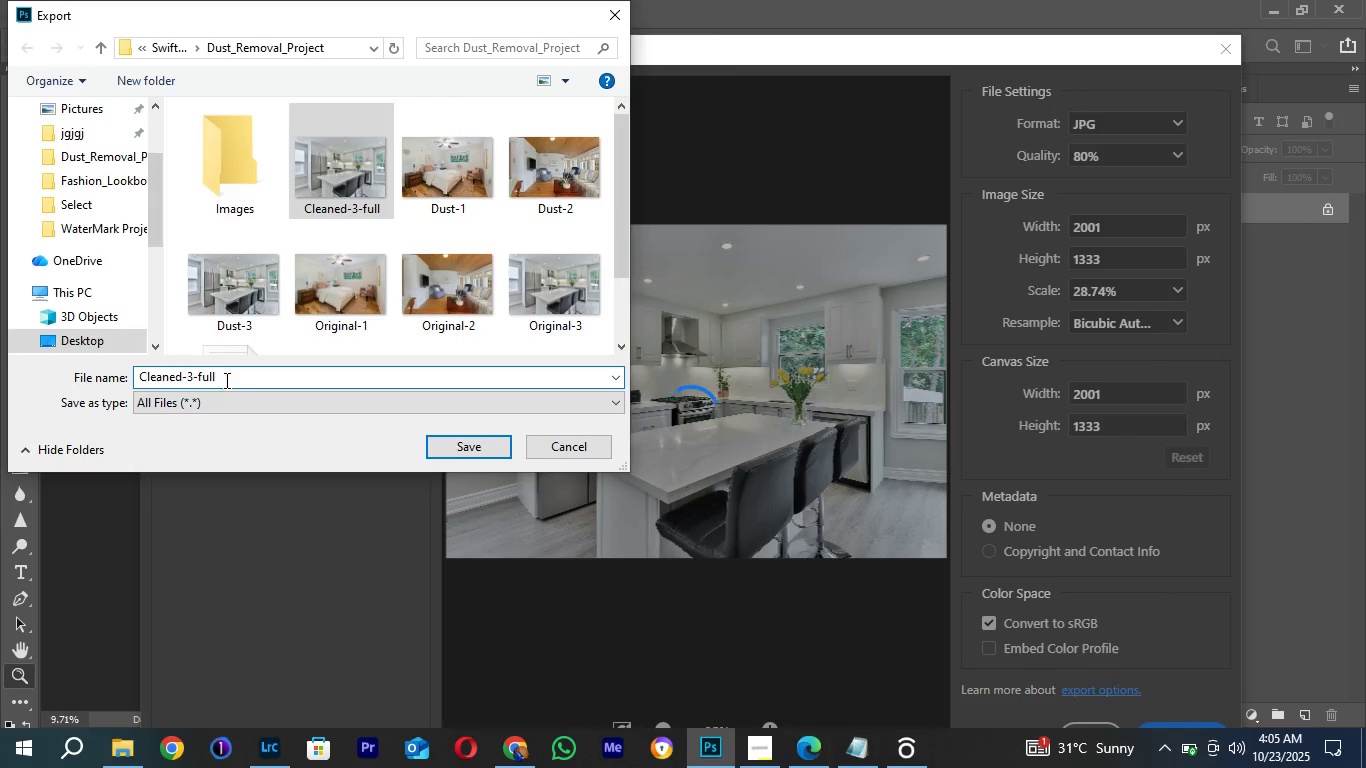 
left_click_drag(start_coordinate=[225, 380], to_coordinate=[197, 376])
 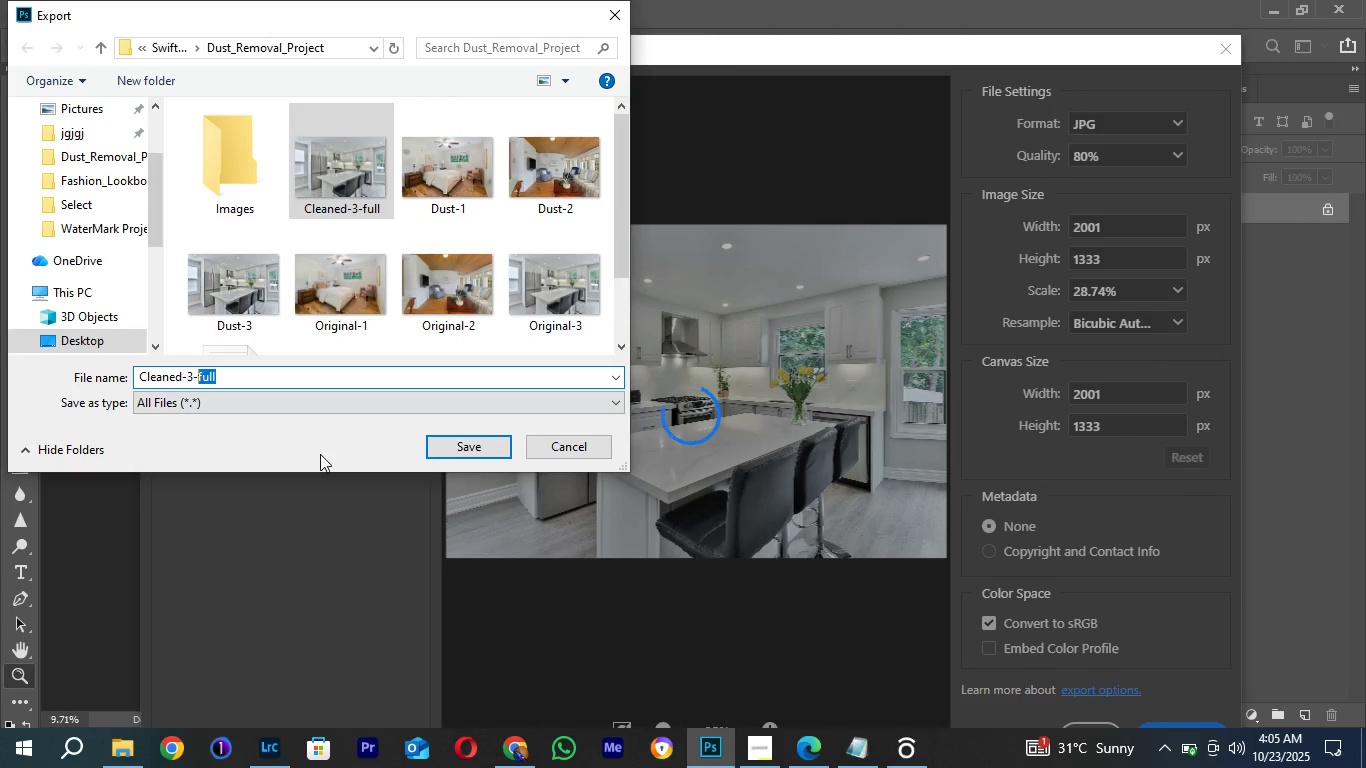 
type(Web)
 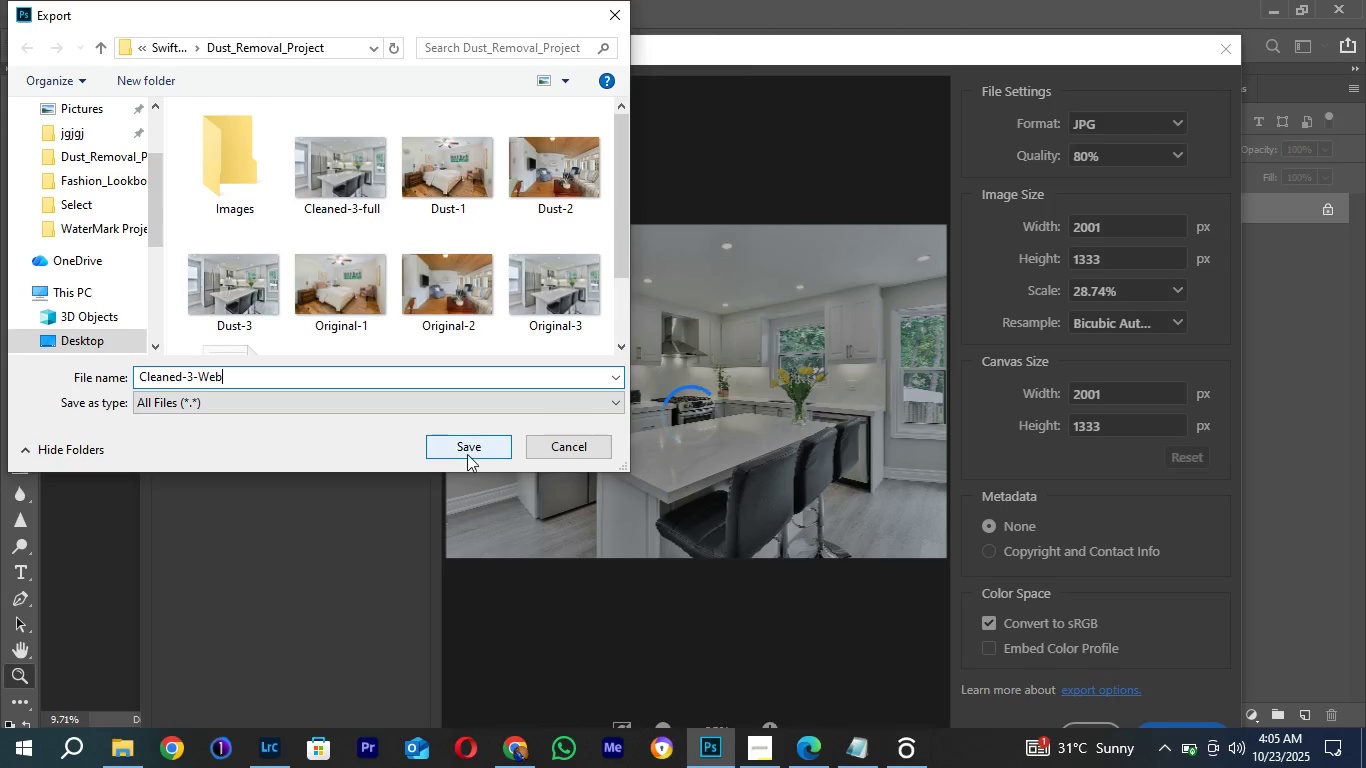 
left_click([467, 454])
 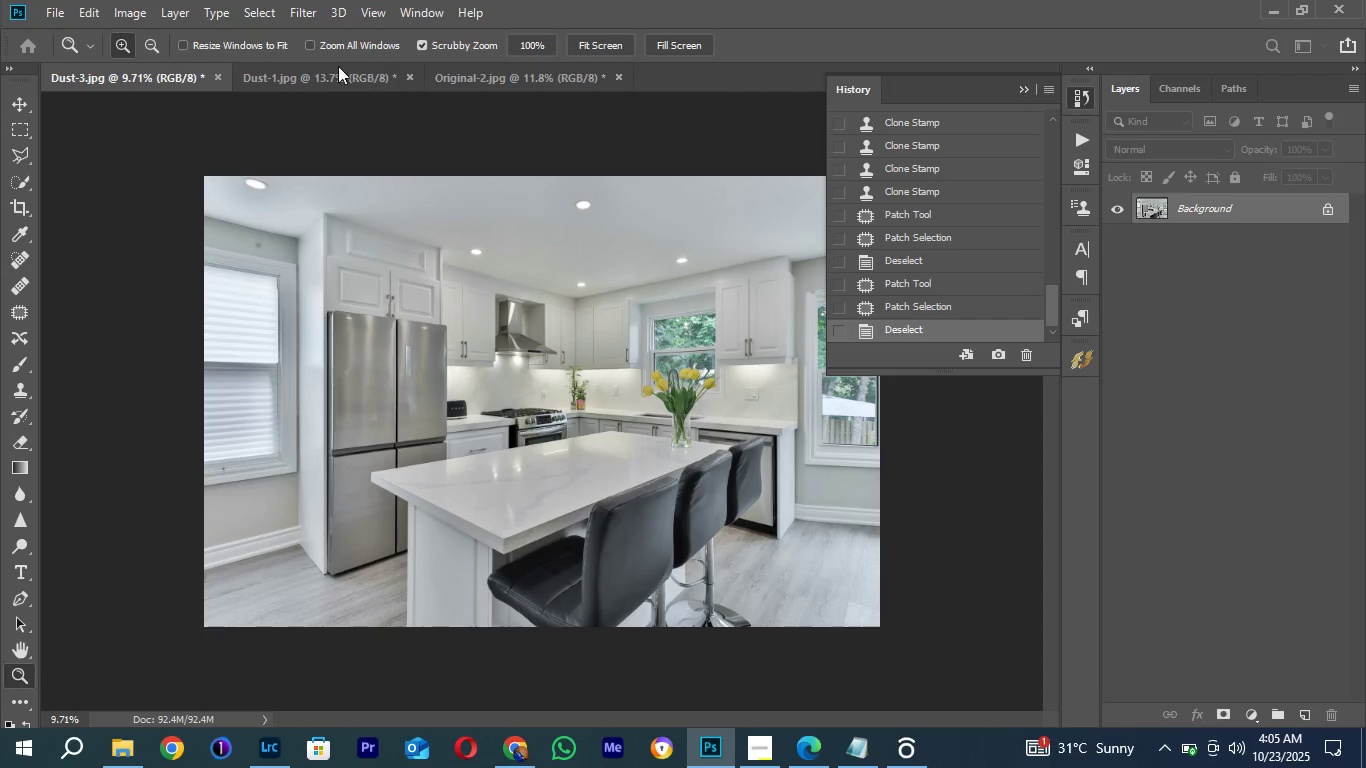 
left_click([322, 76])
 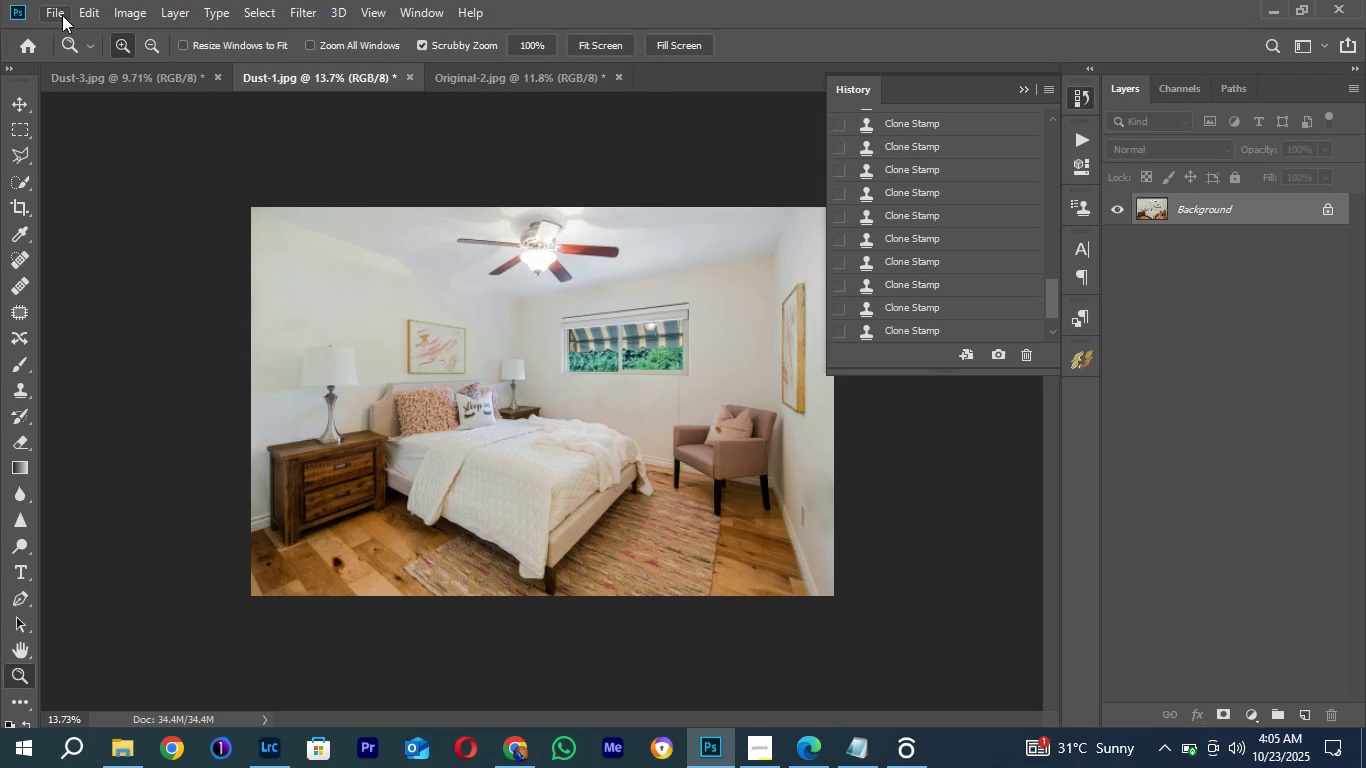 
left_click([59, 14])
 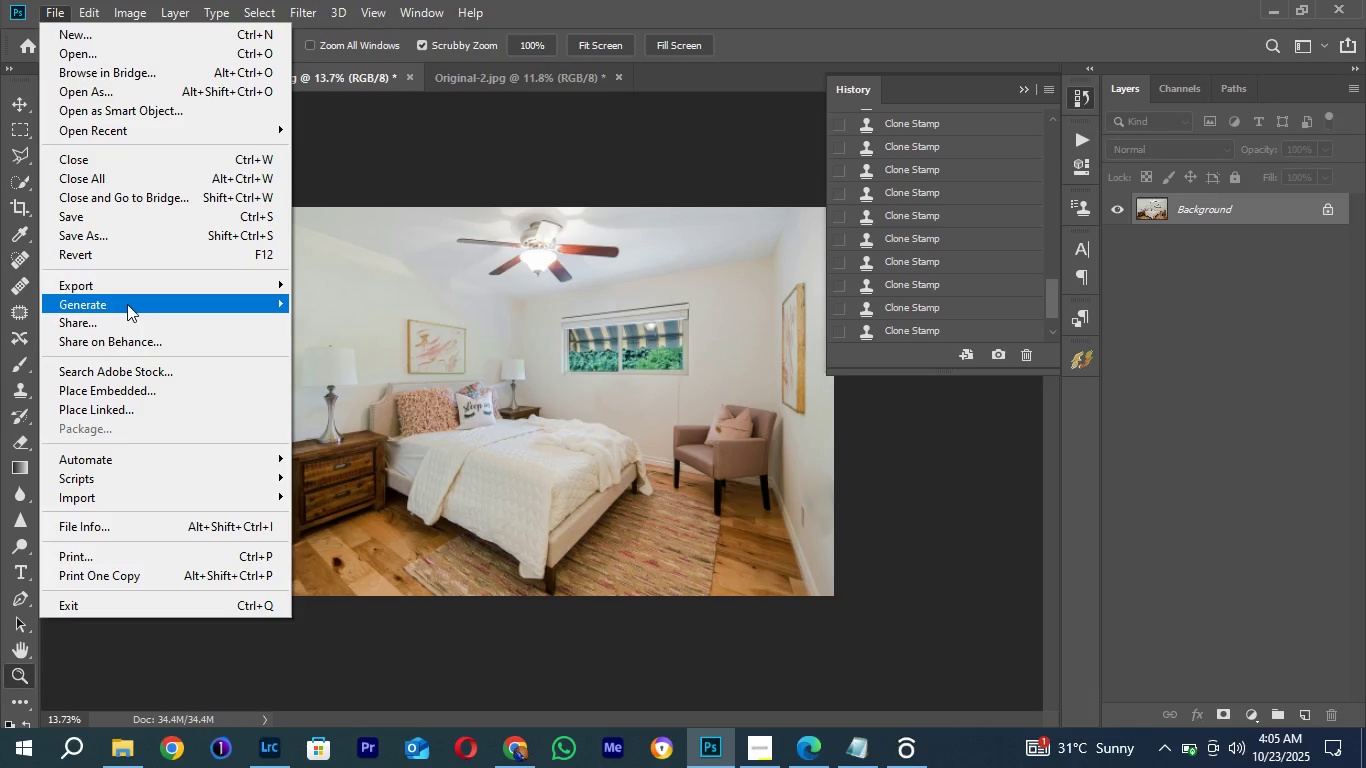 
left_click([118, 289])
 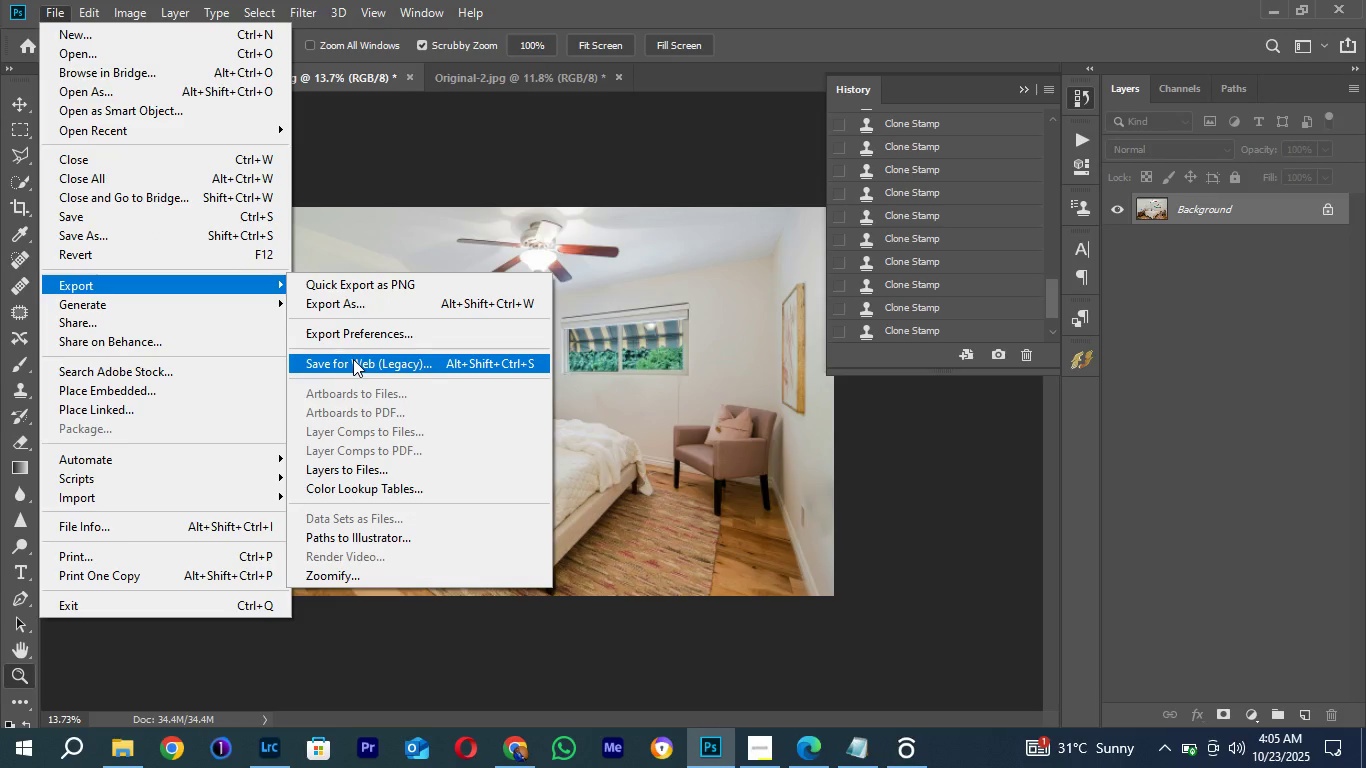 
left_click([353, 359])
 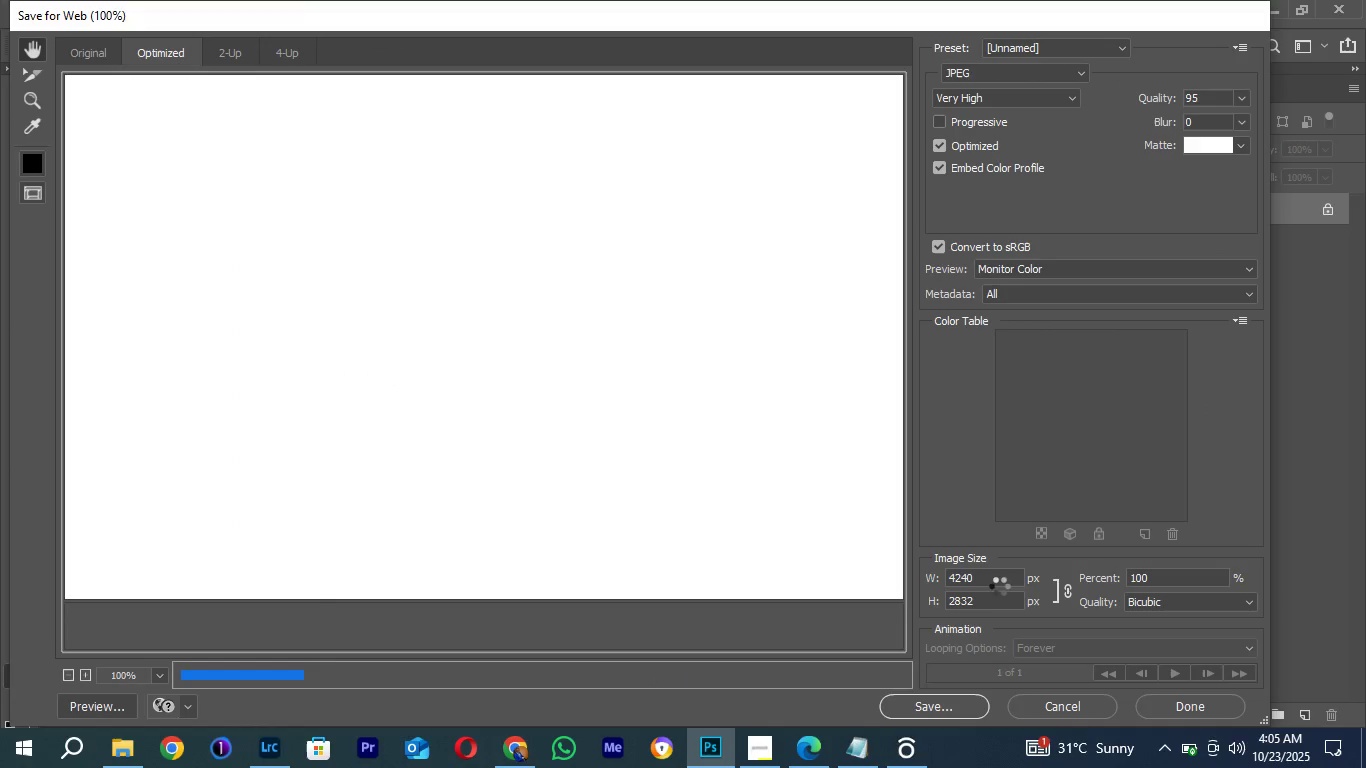 
wait(7.98)
 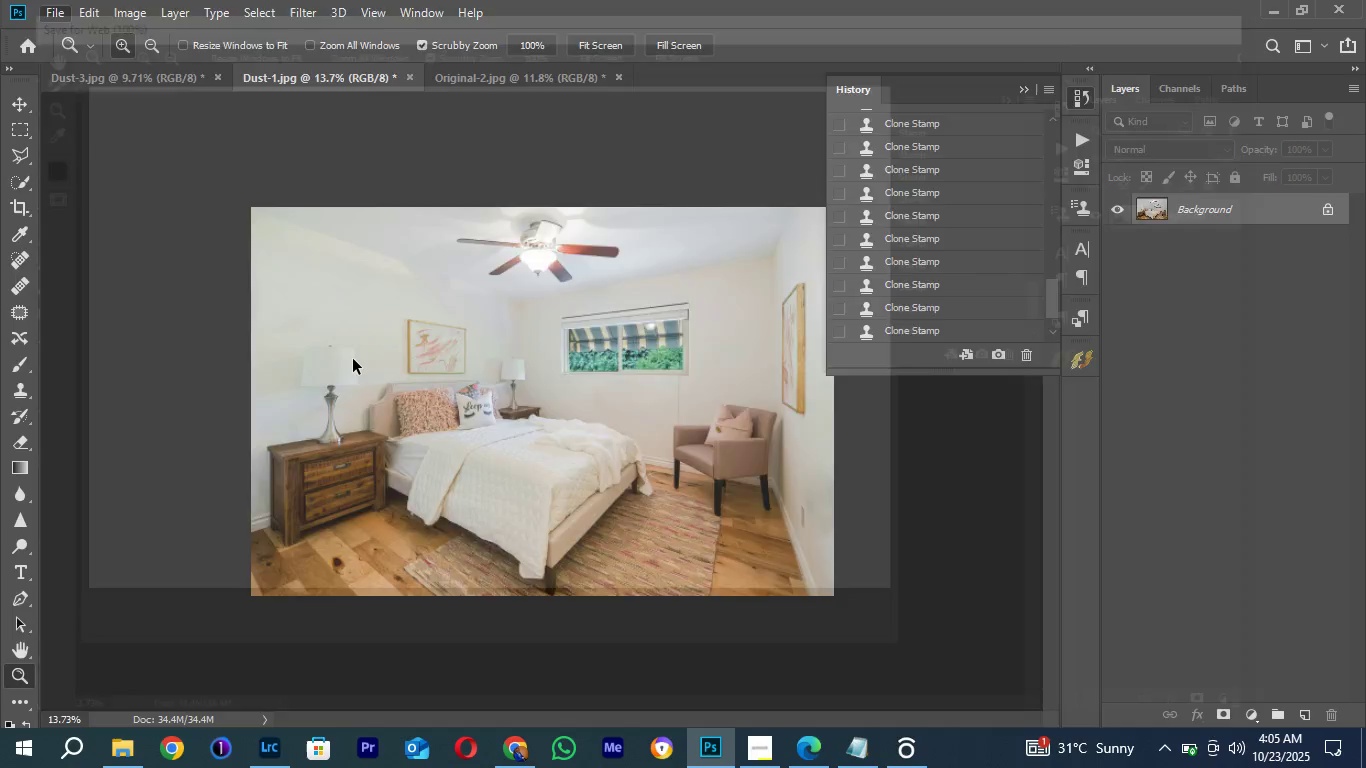 
left_click([625, 426])
 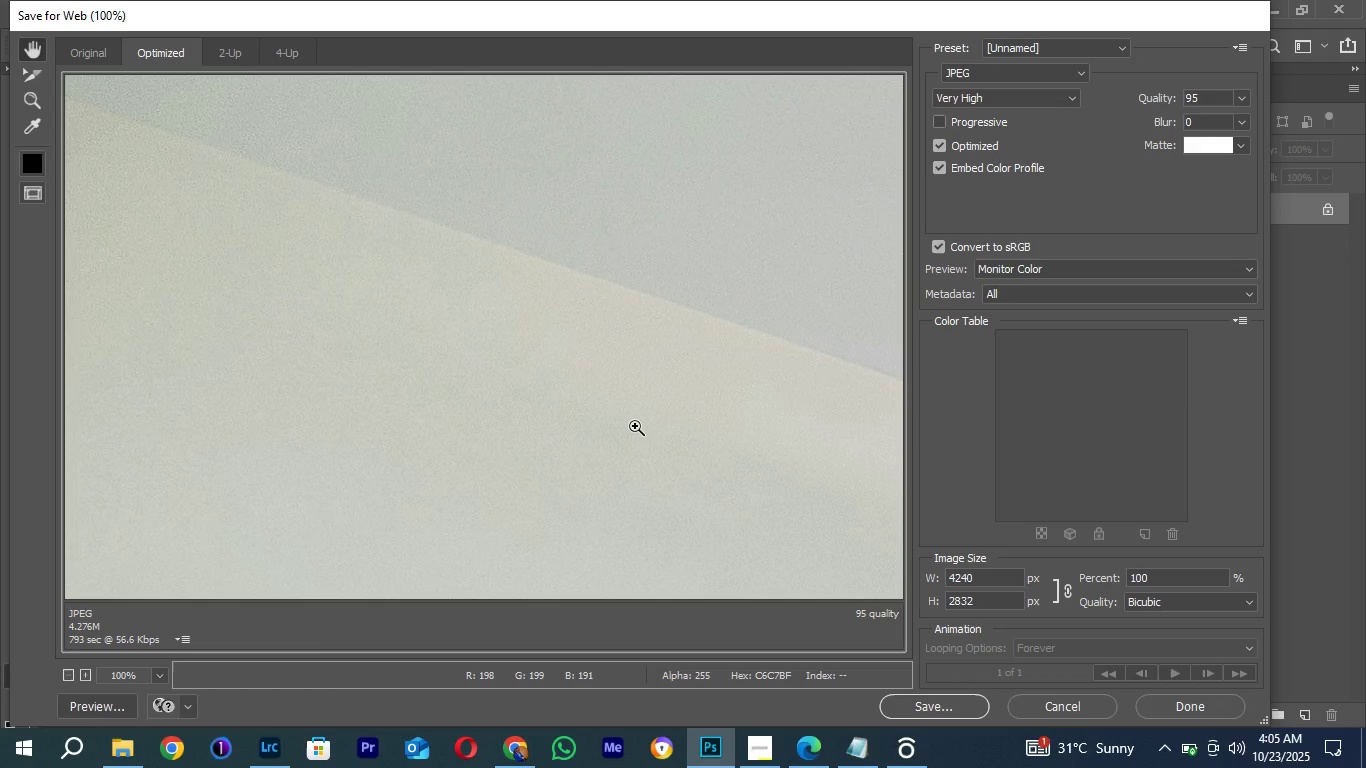 
key(Control+Minus)
 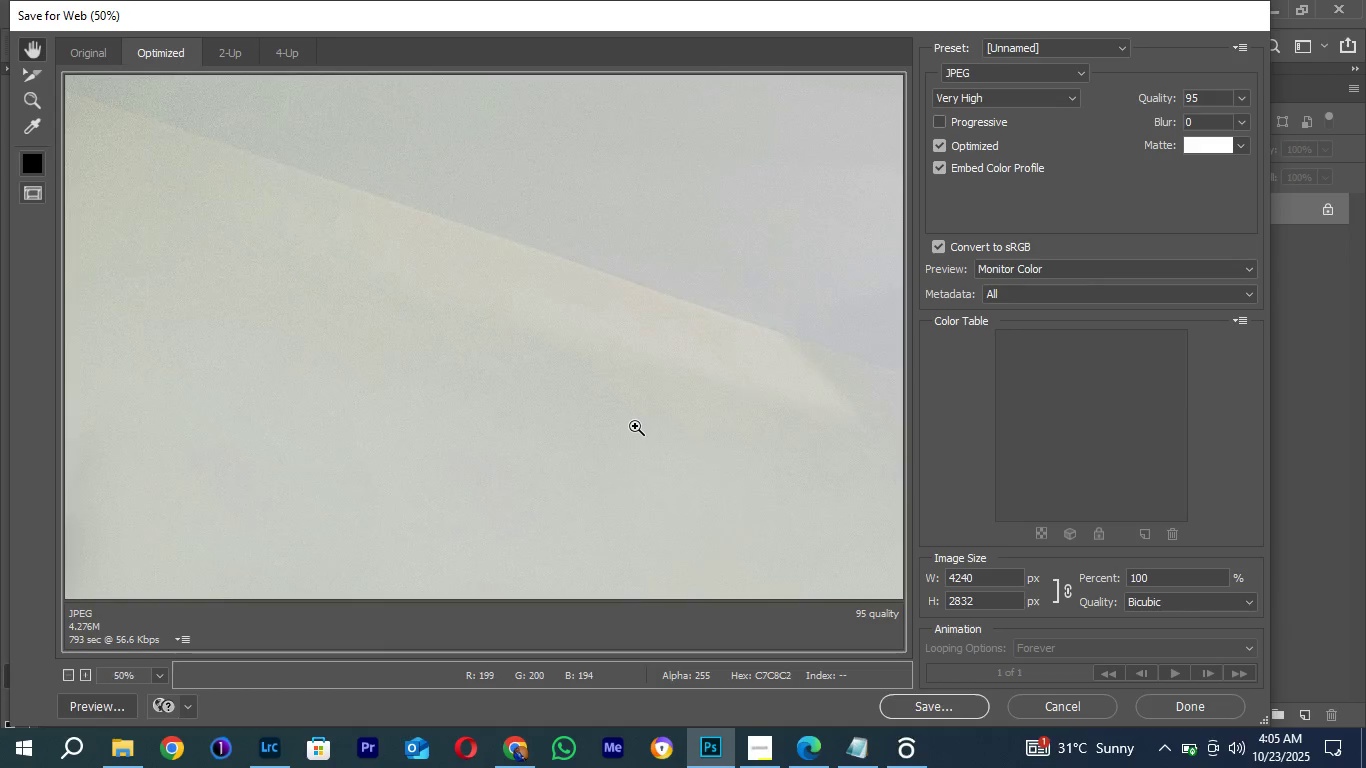 
key(Control+Minus)
 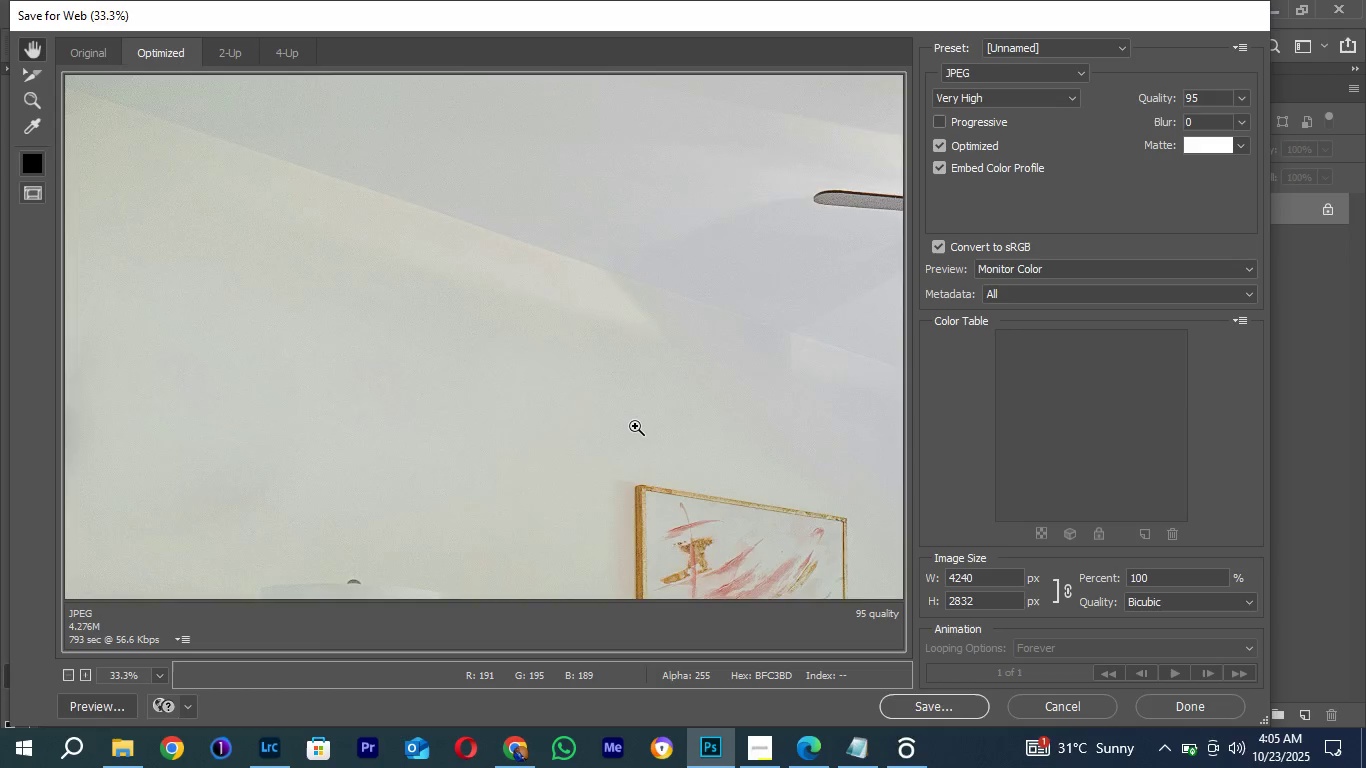 
key(Control+Minus)
 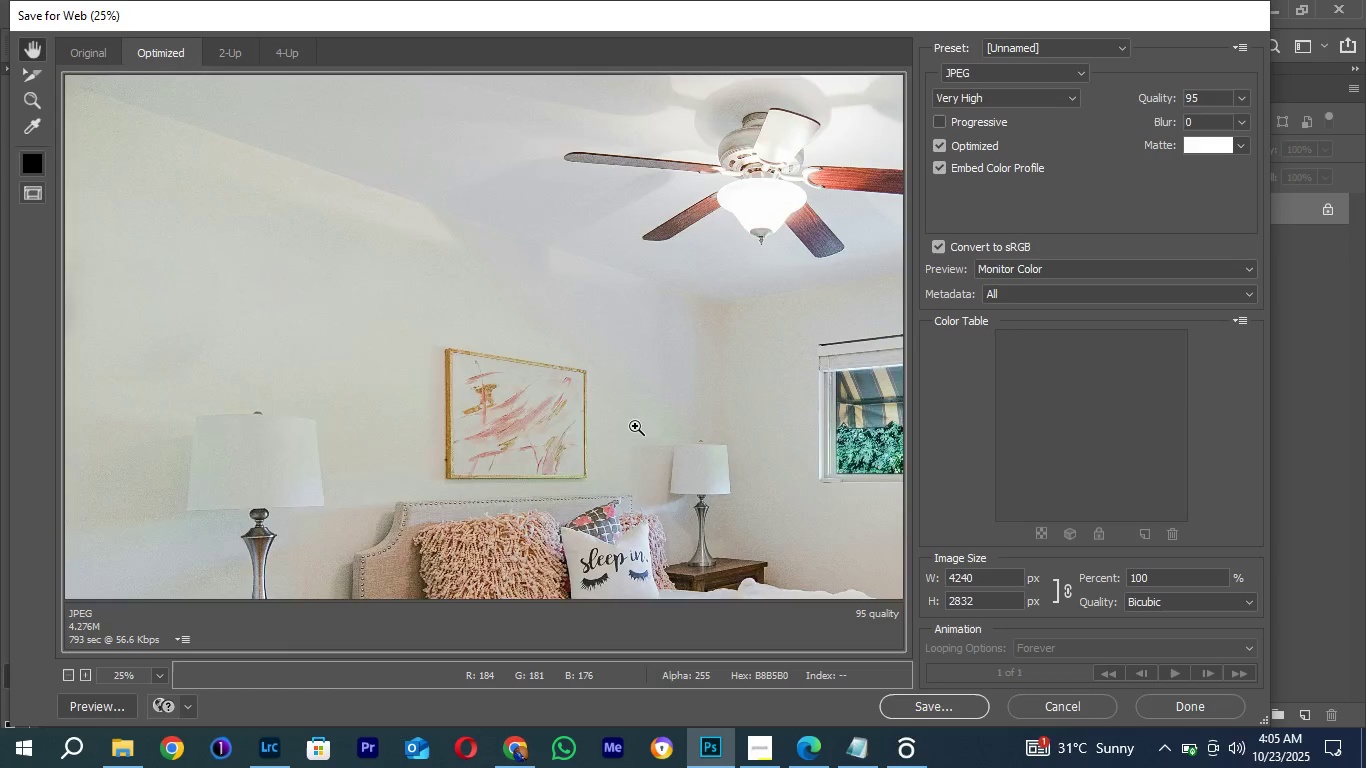 
key(Control+Minus)
 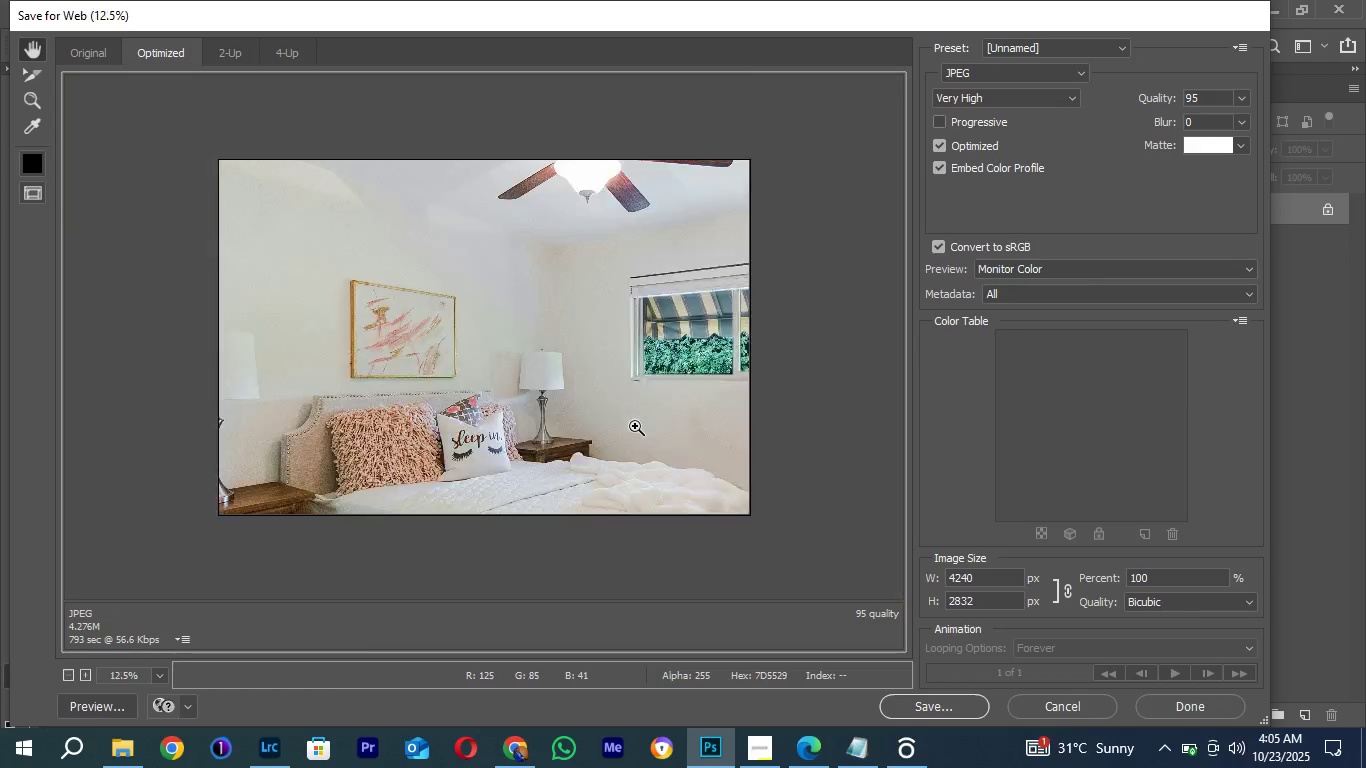 
key(Control+Minus)
 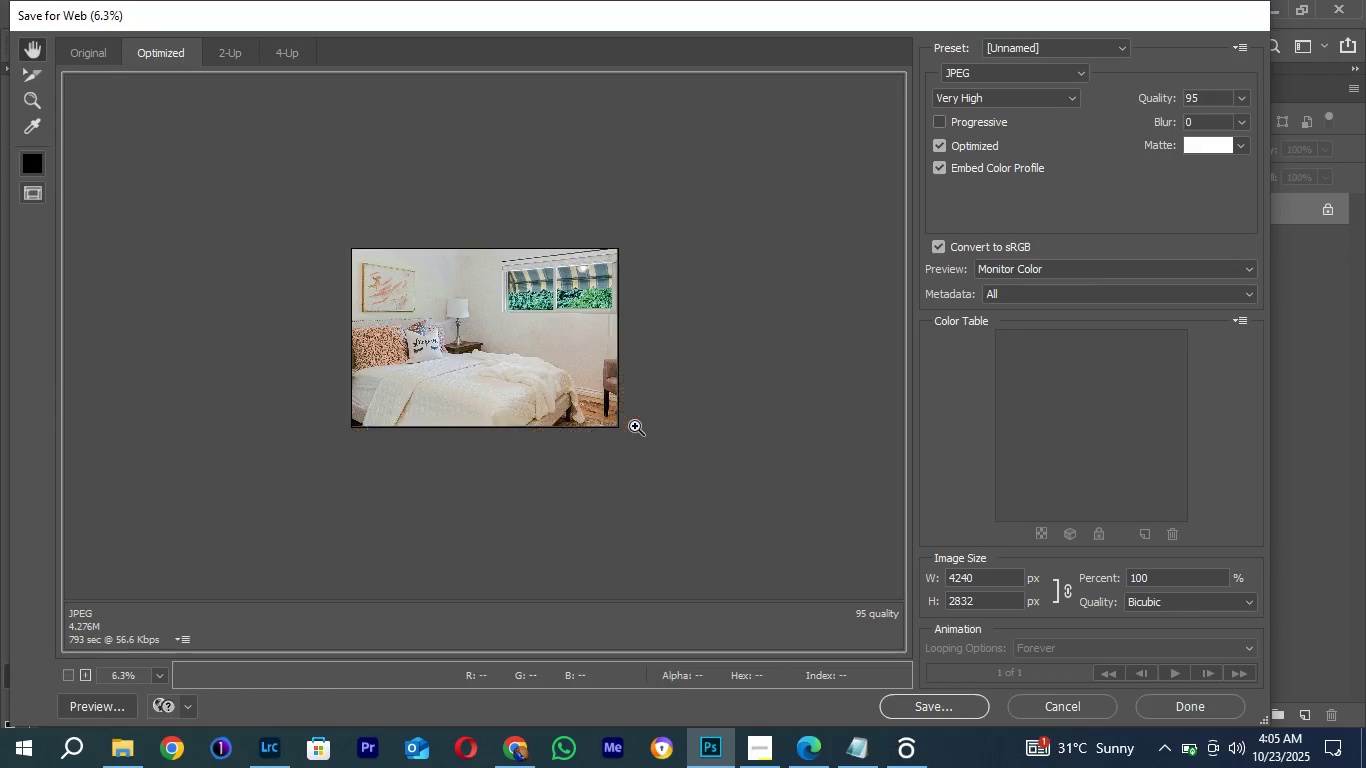 
key(Control+Minus)
 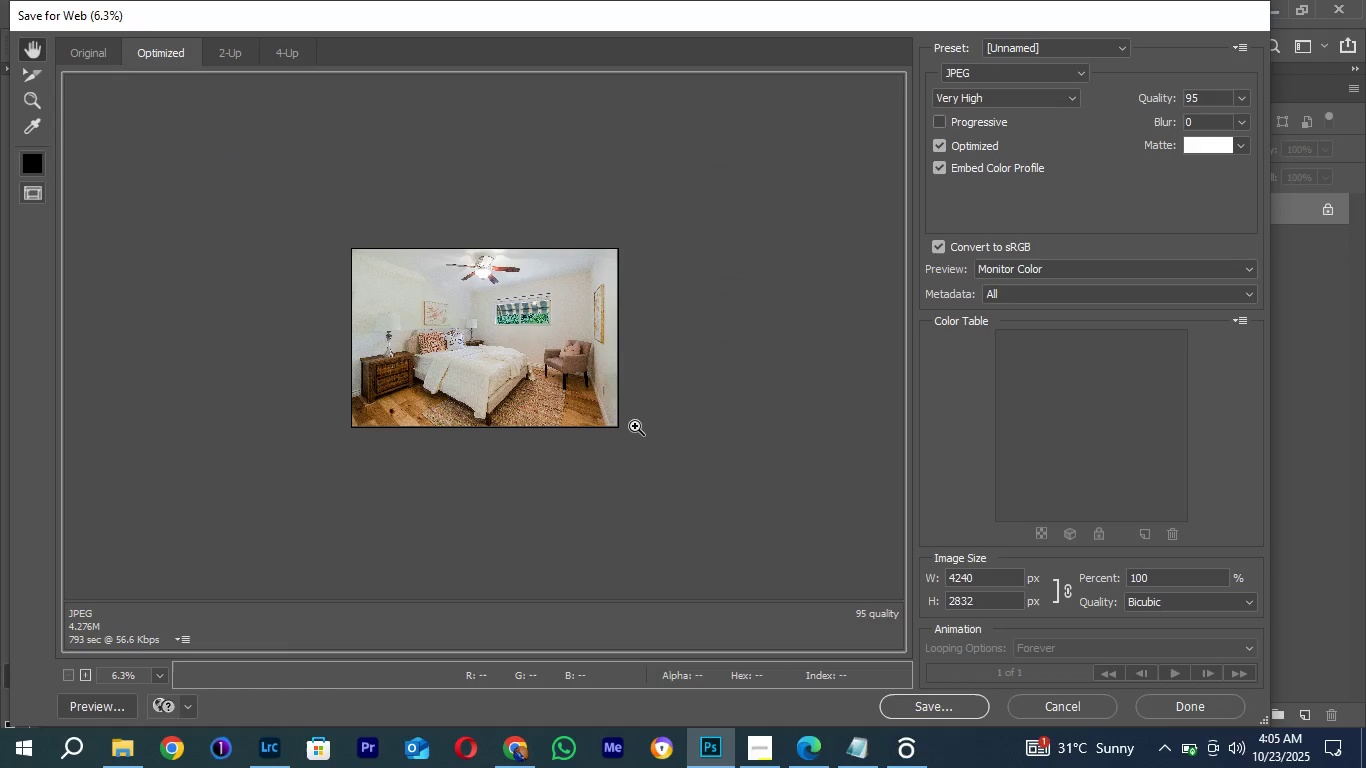 
key(Control+Minus)
 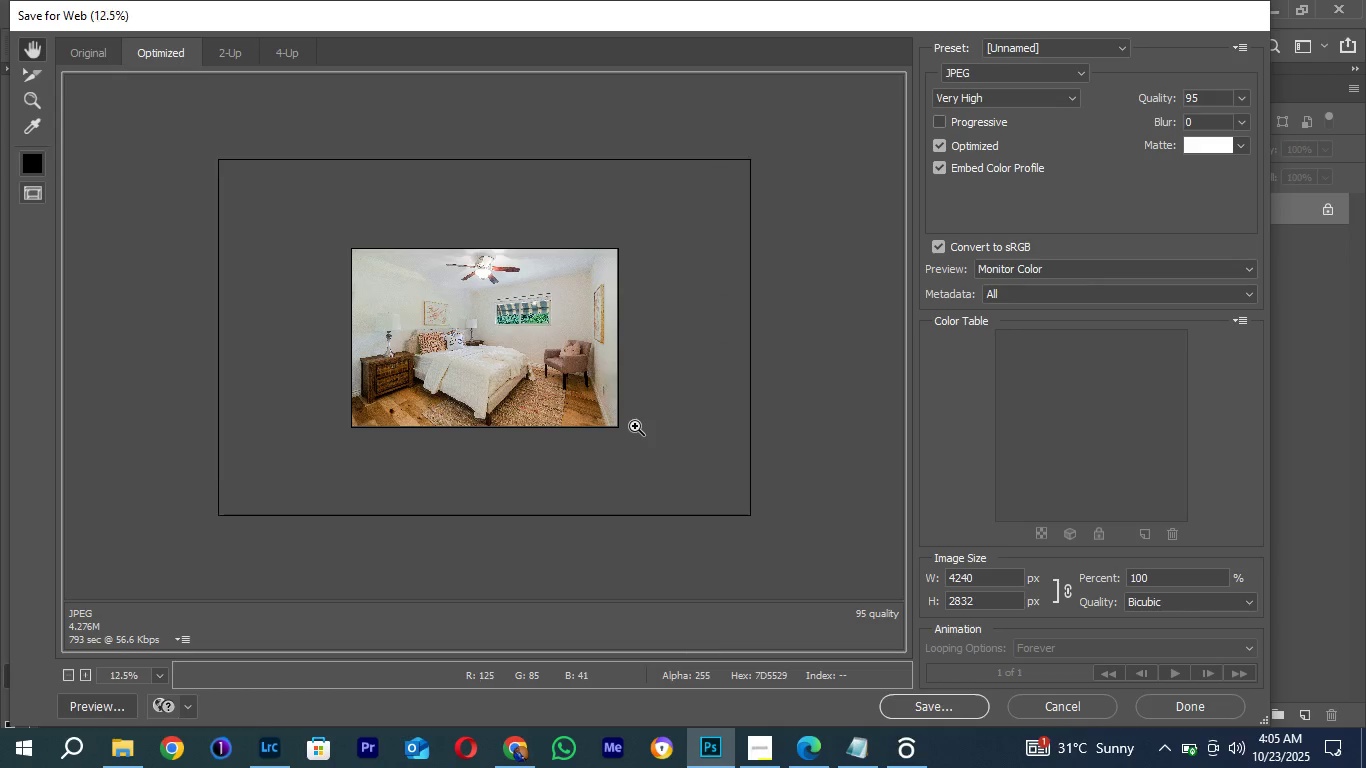 
key(Control+Equal)
 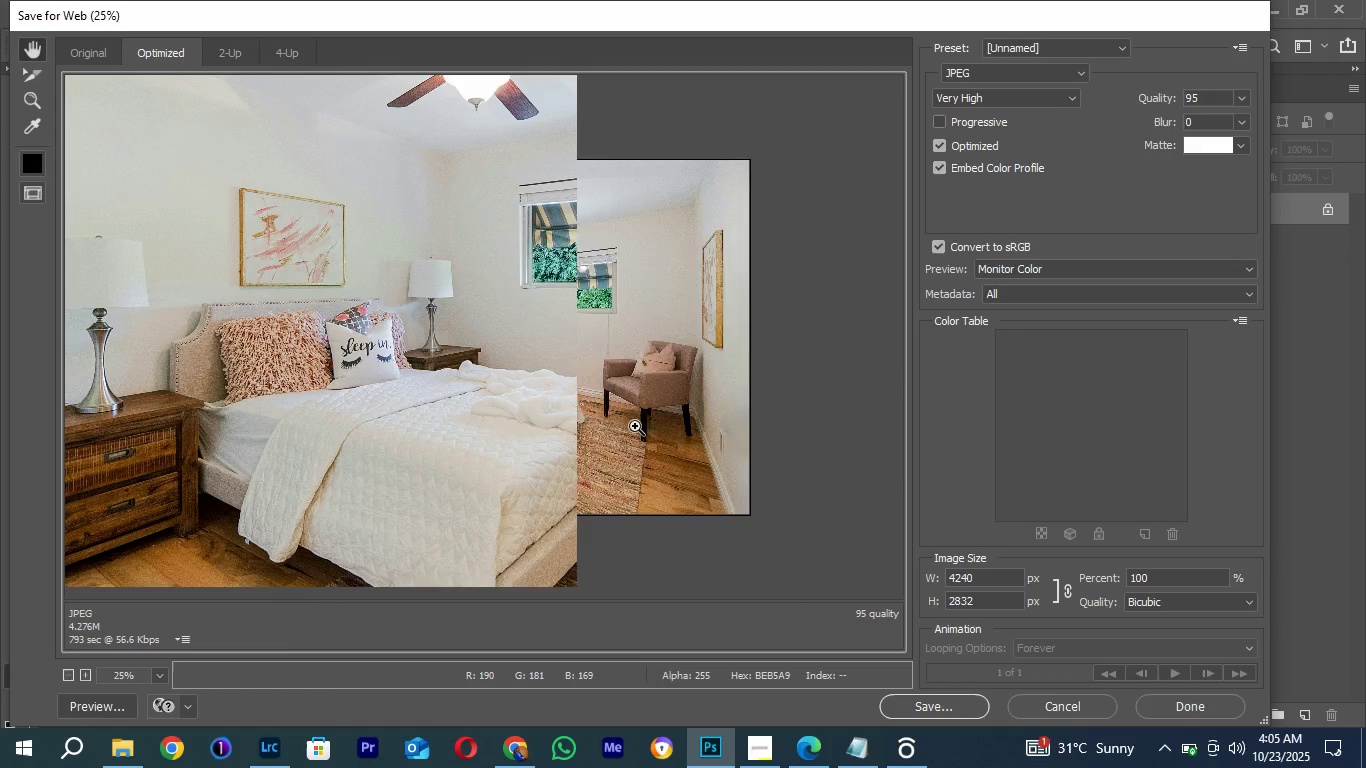 
key(Control+Equal)
 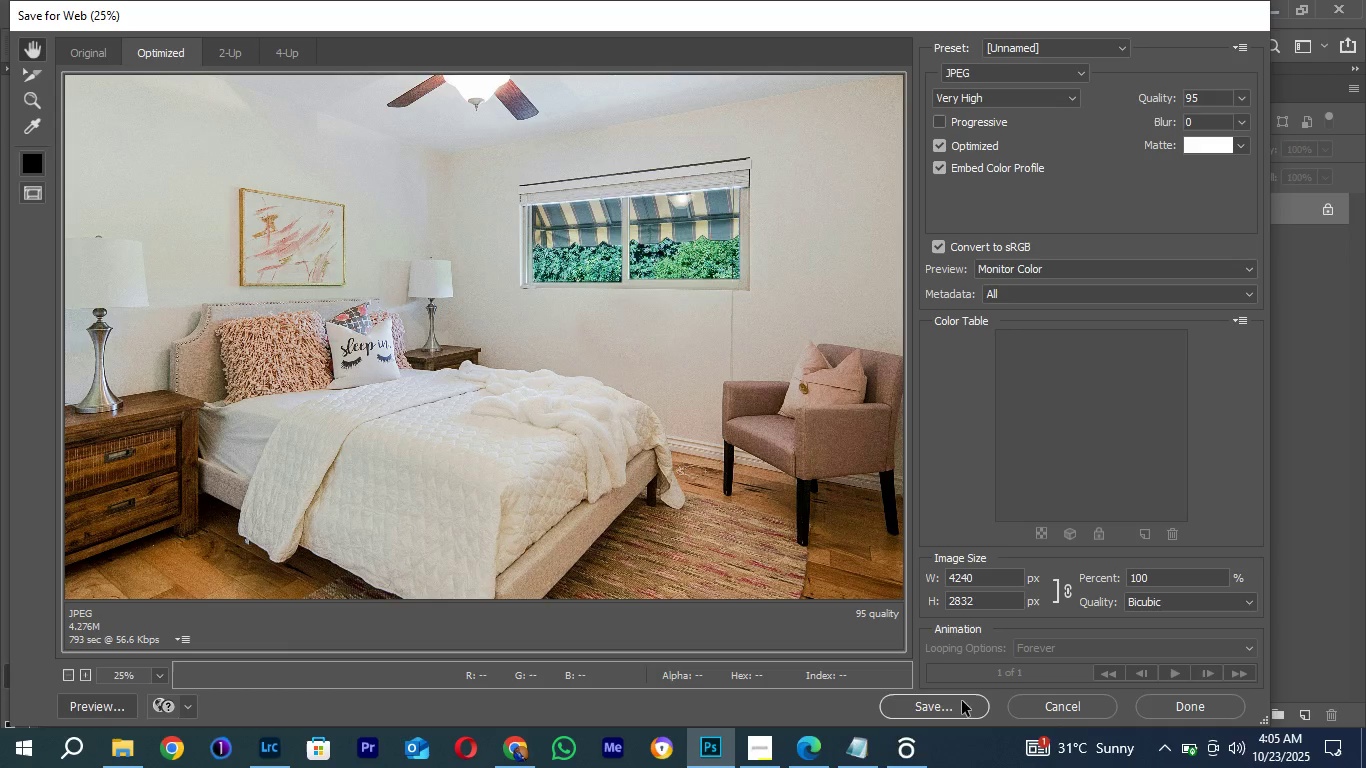 
left_click([927, 704])
 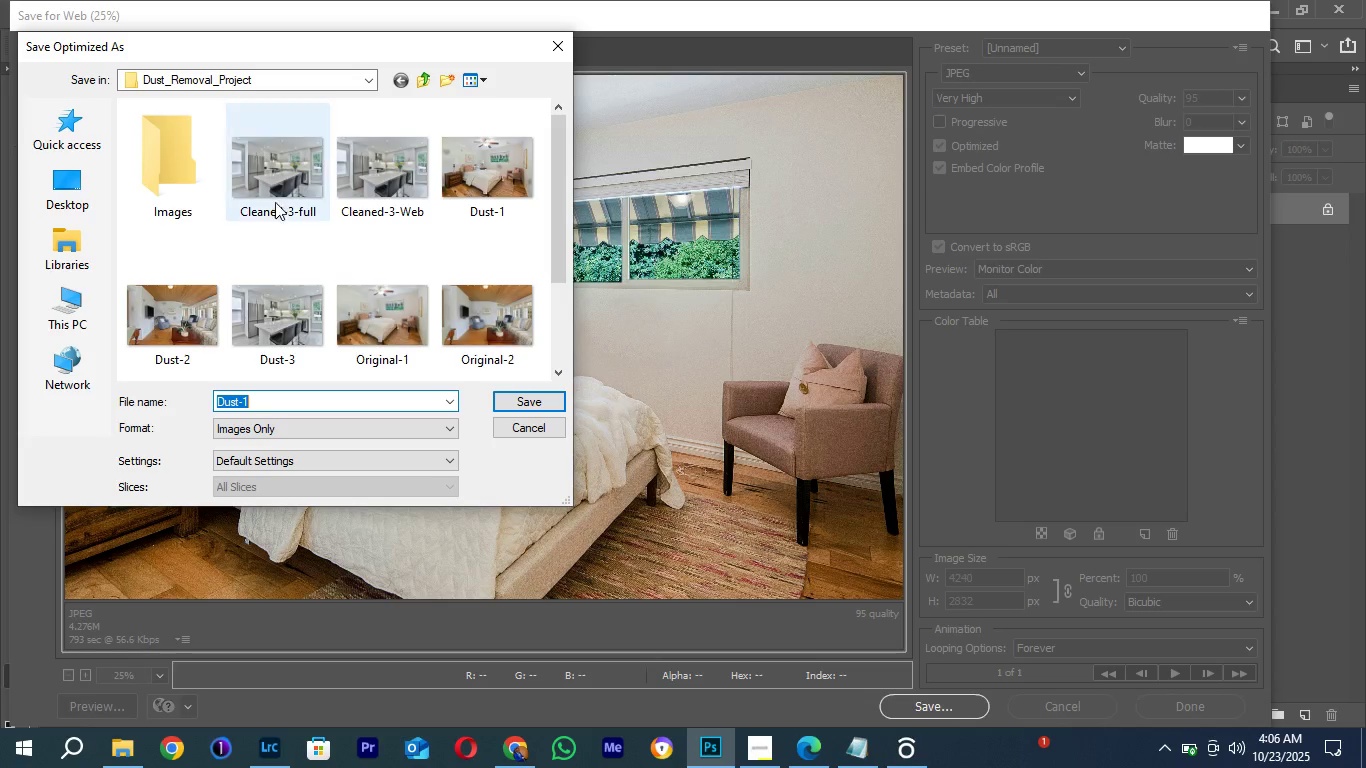 
wait(7.22)
 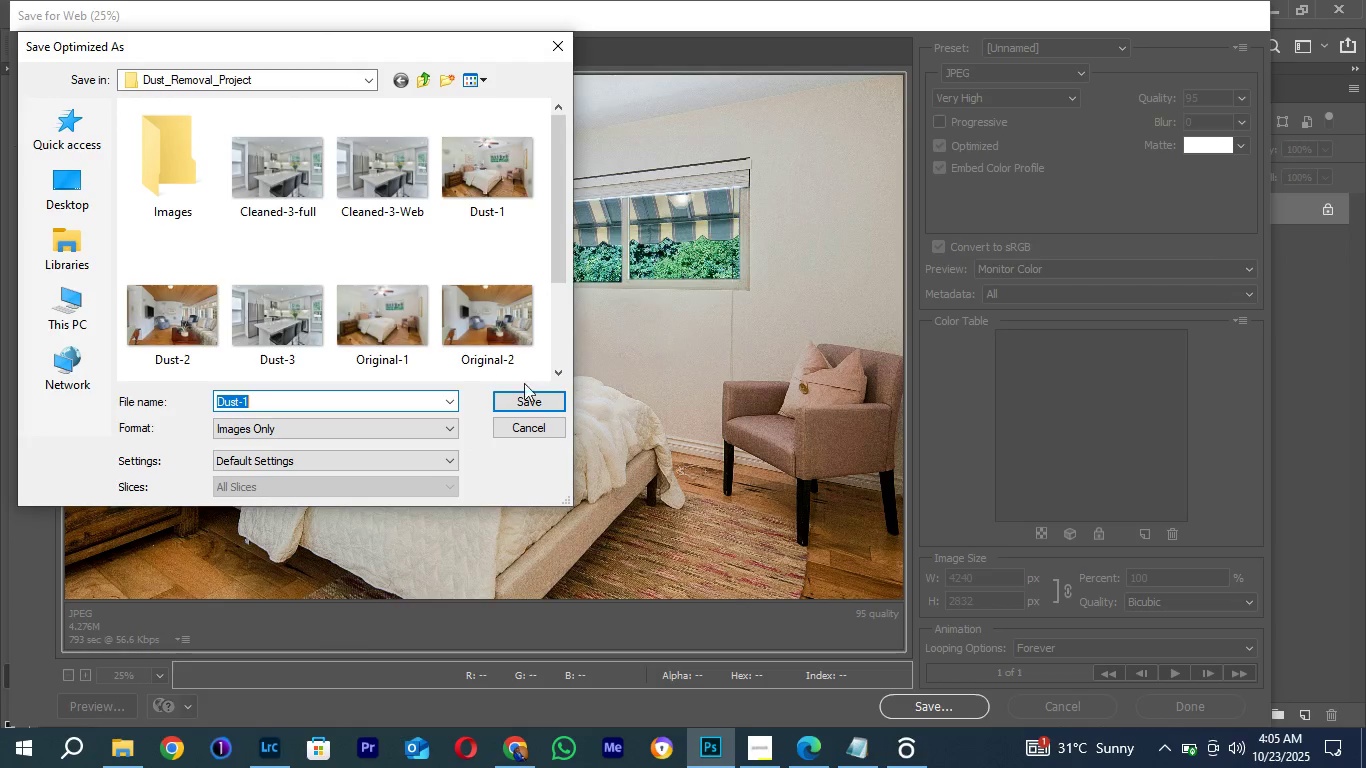 
left_click([277, 177])
 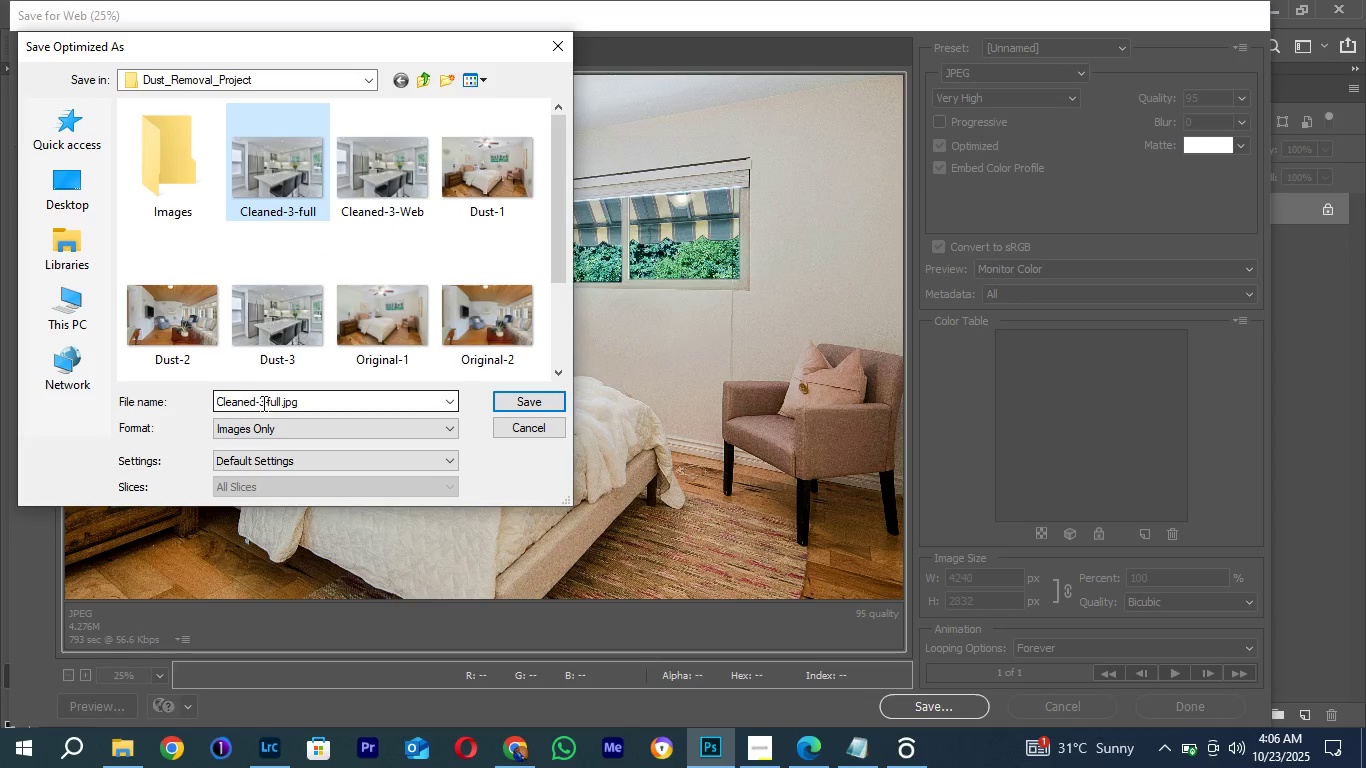 
left_click([260, 400])
 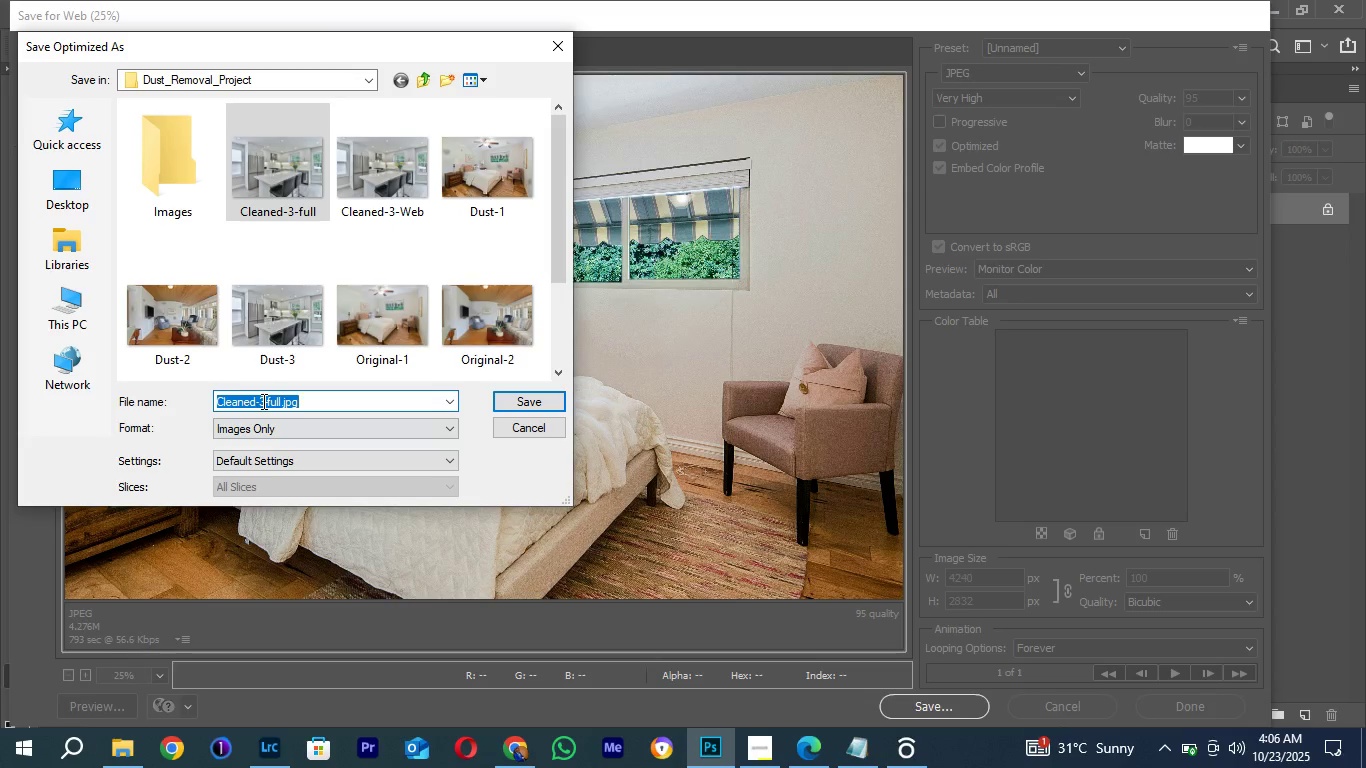 
left_click([262, 401])
 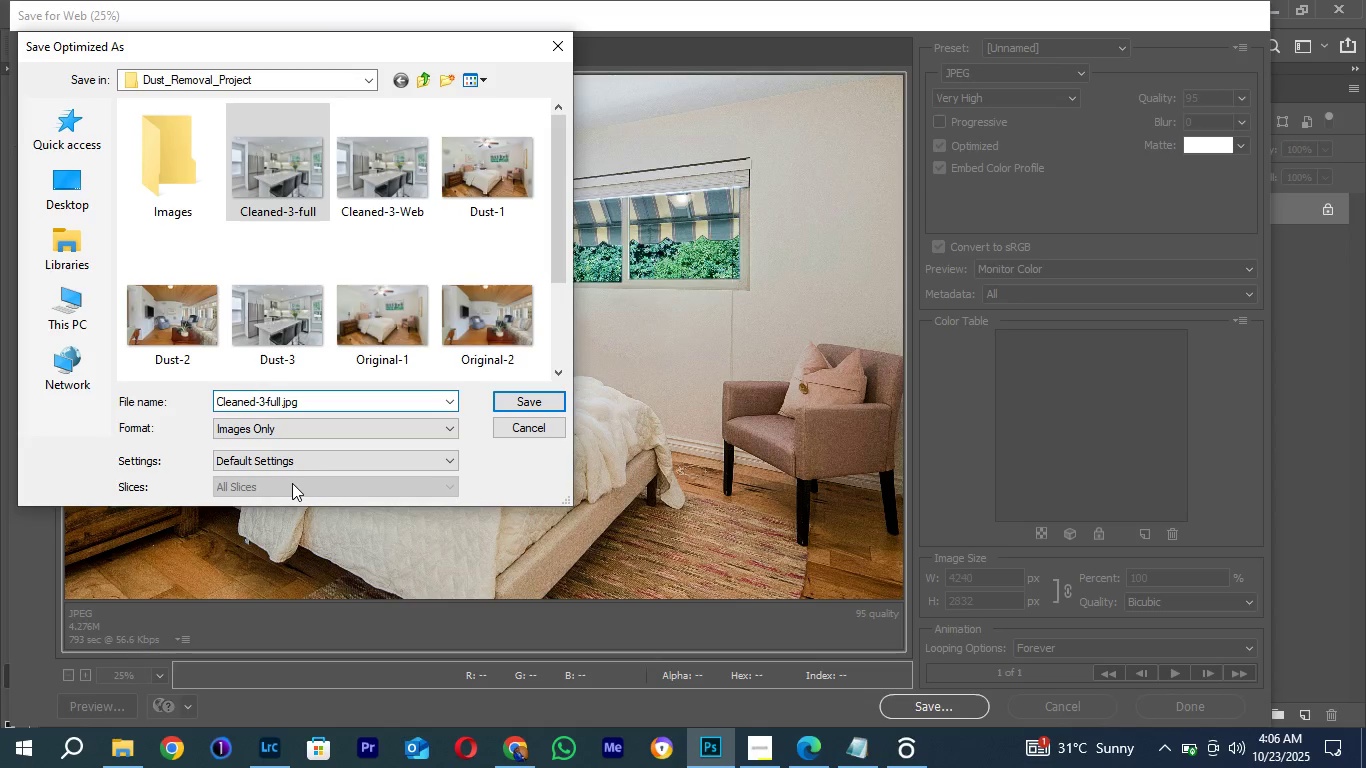 
key(Backspace)
 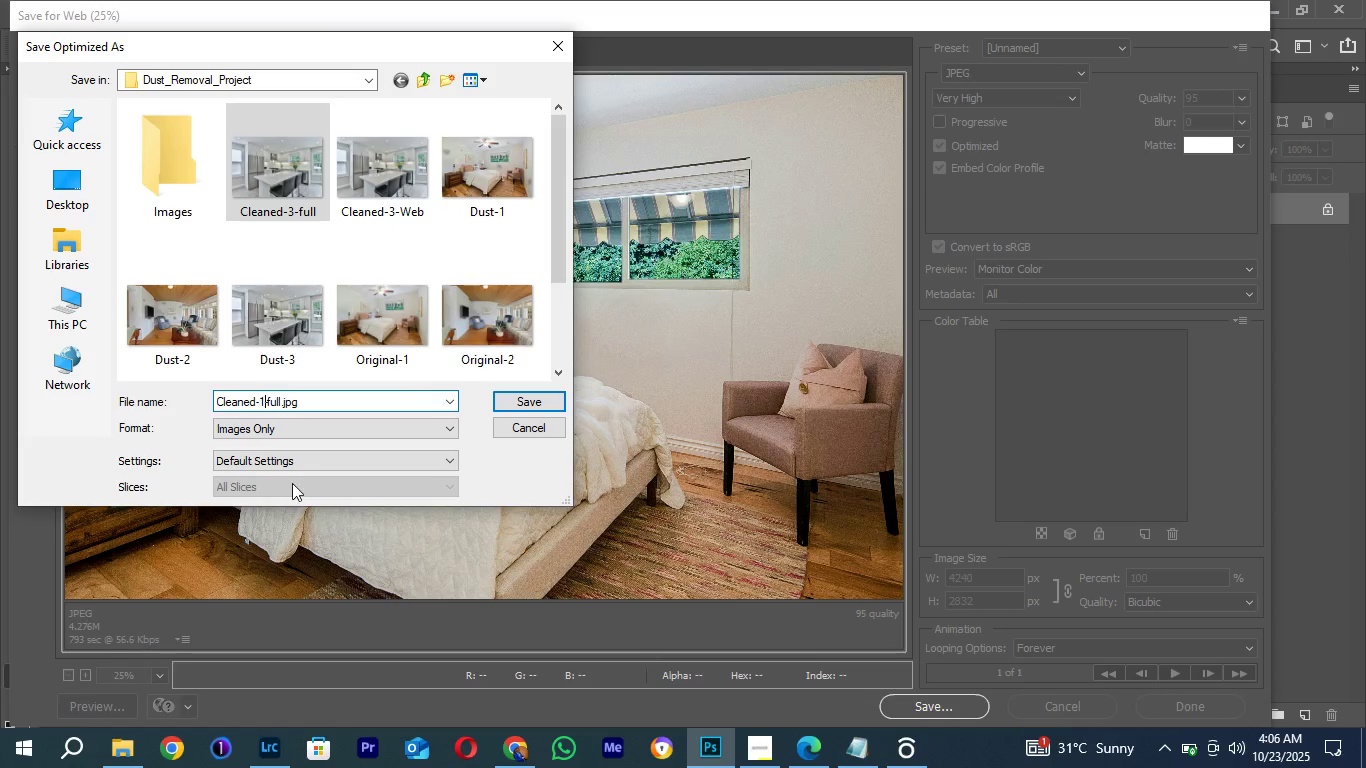 
key(1)
 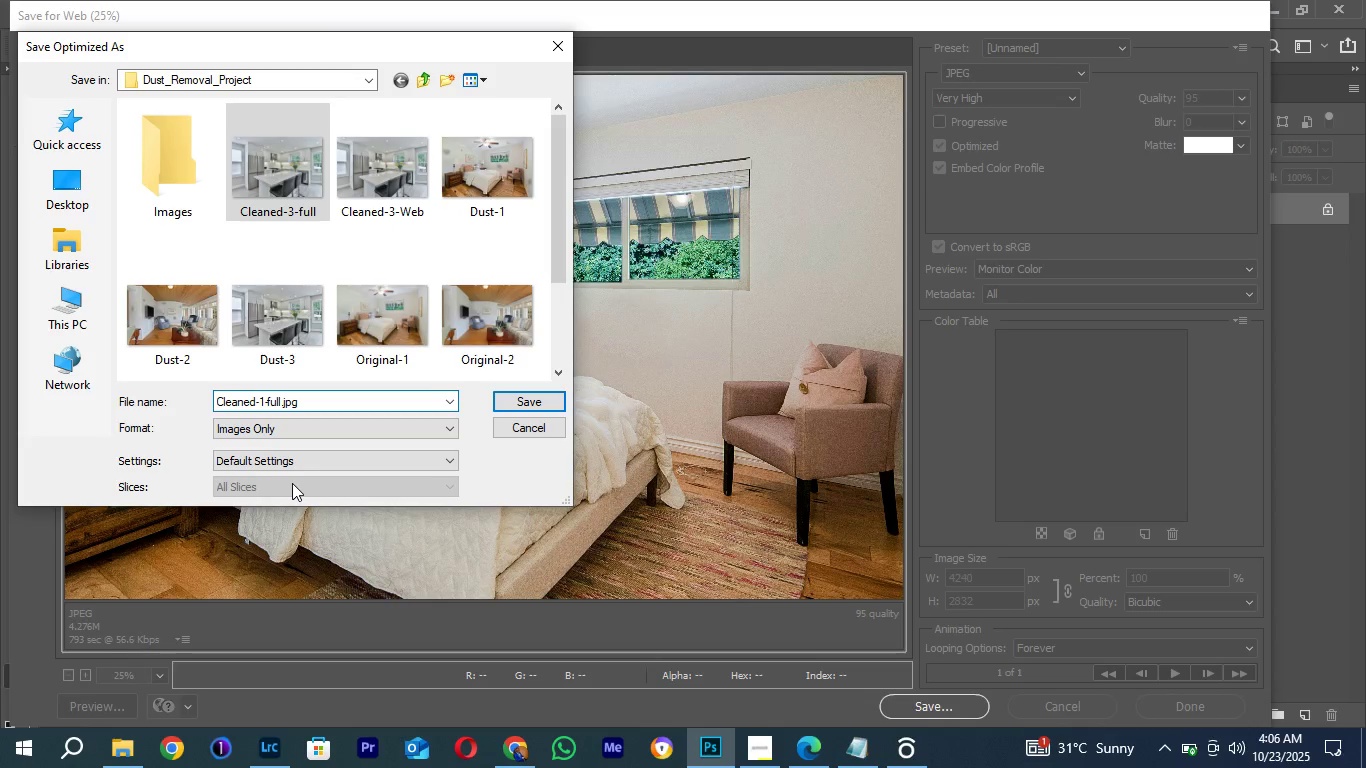 
key(Enter)
 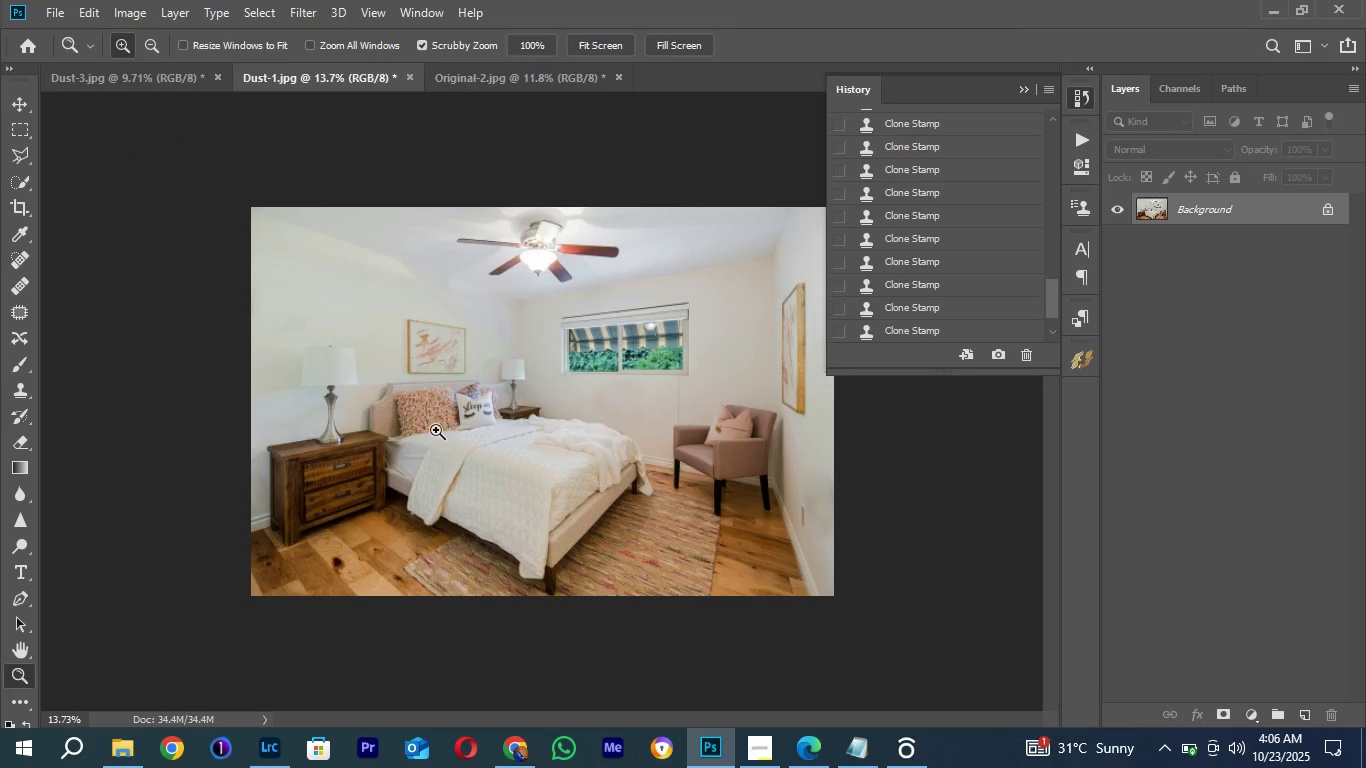 
wait(6.33)
 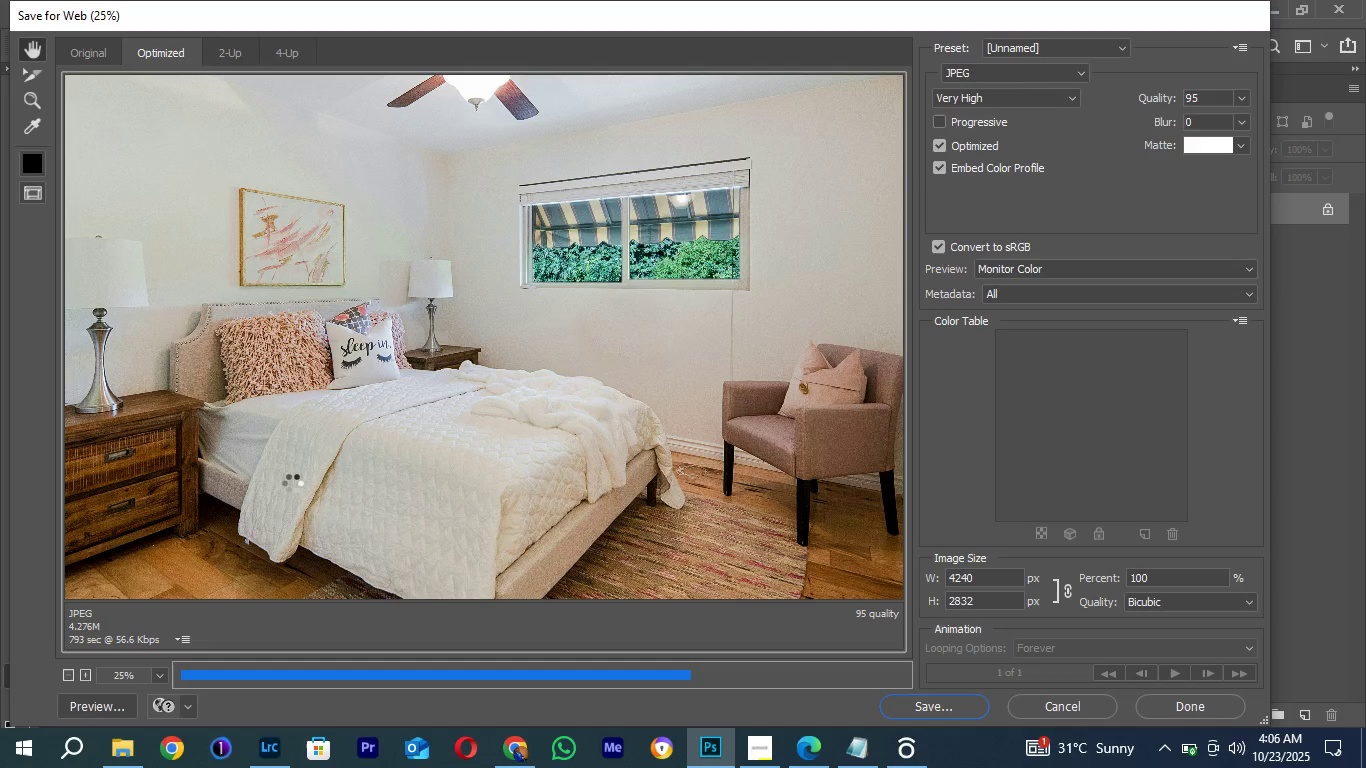 
left_click([56, 6])
 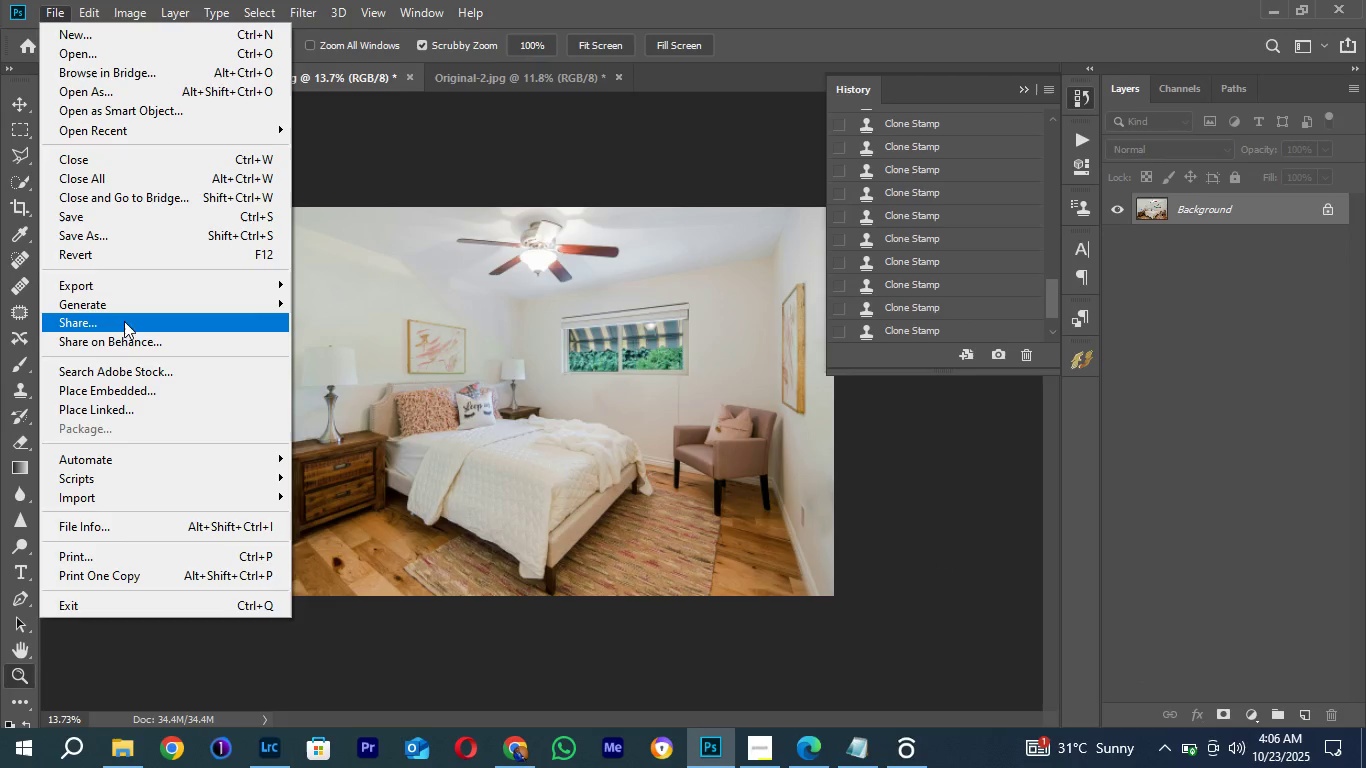 
left_click([104, 280])
 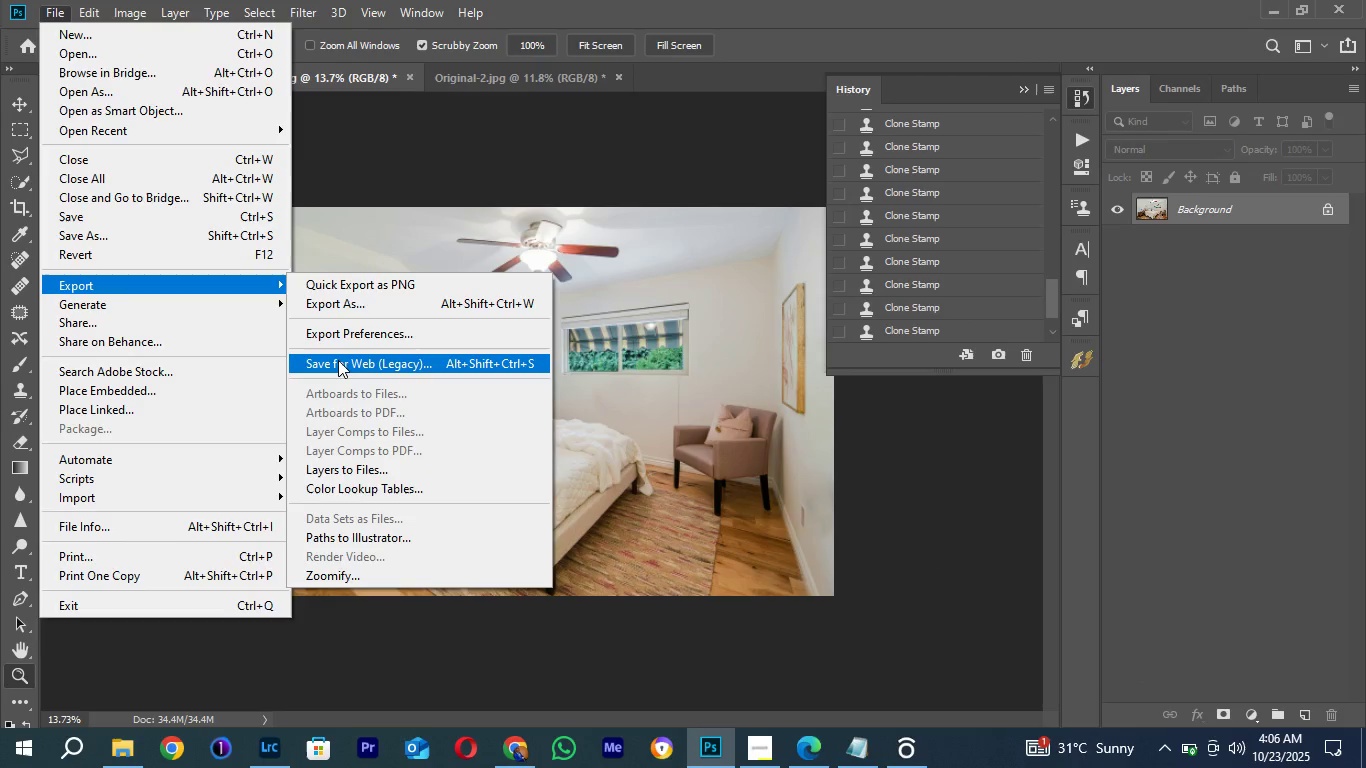 
left_click([338, 360])
 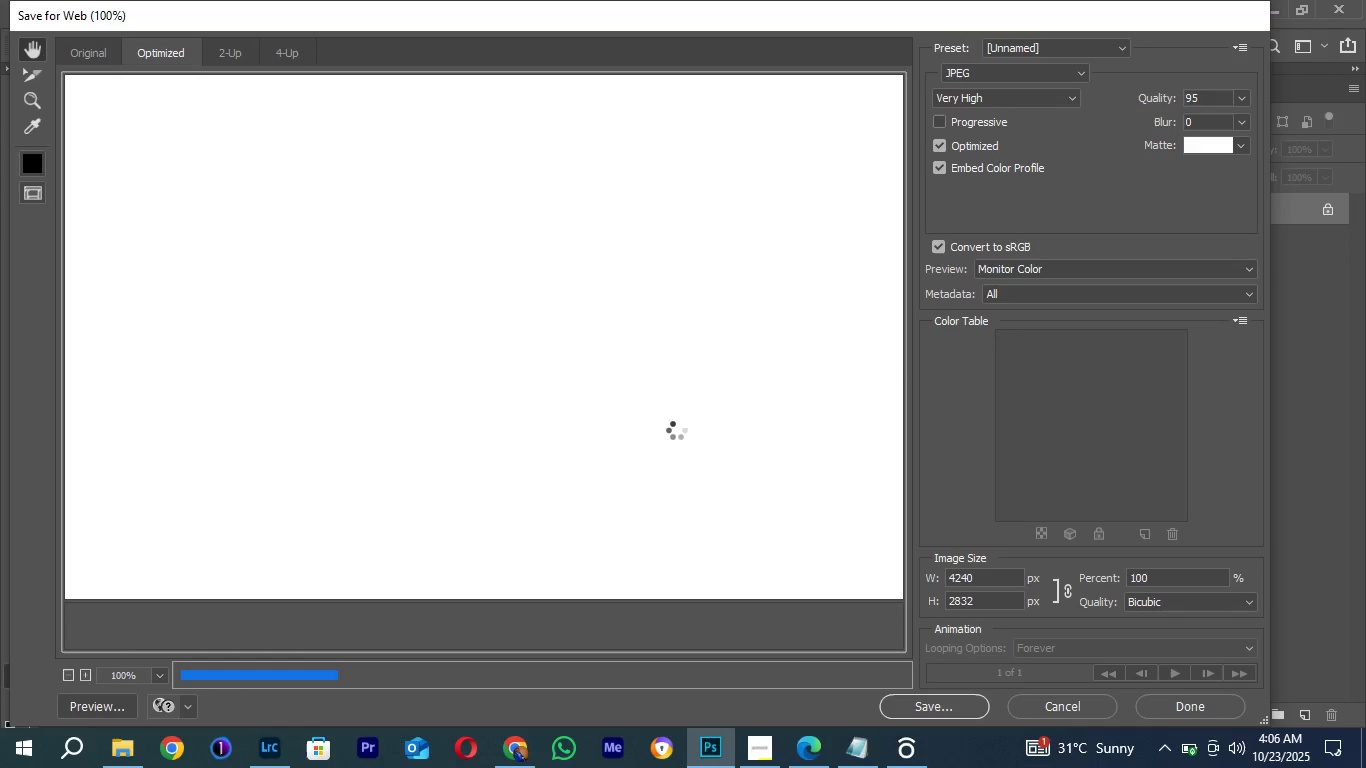 
wait(5.36)
 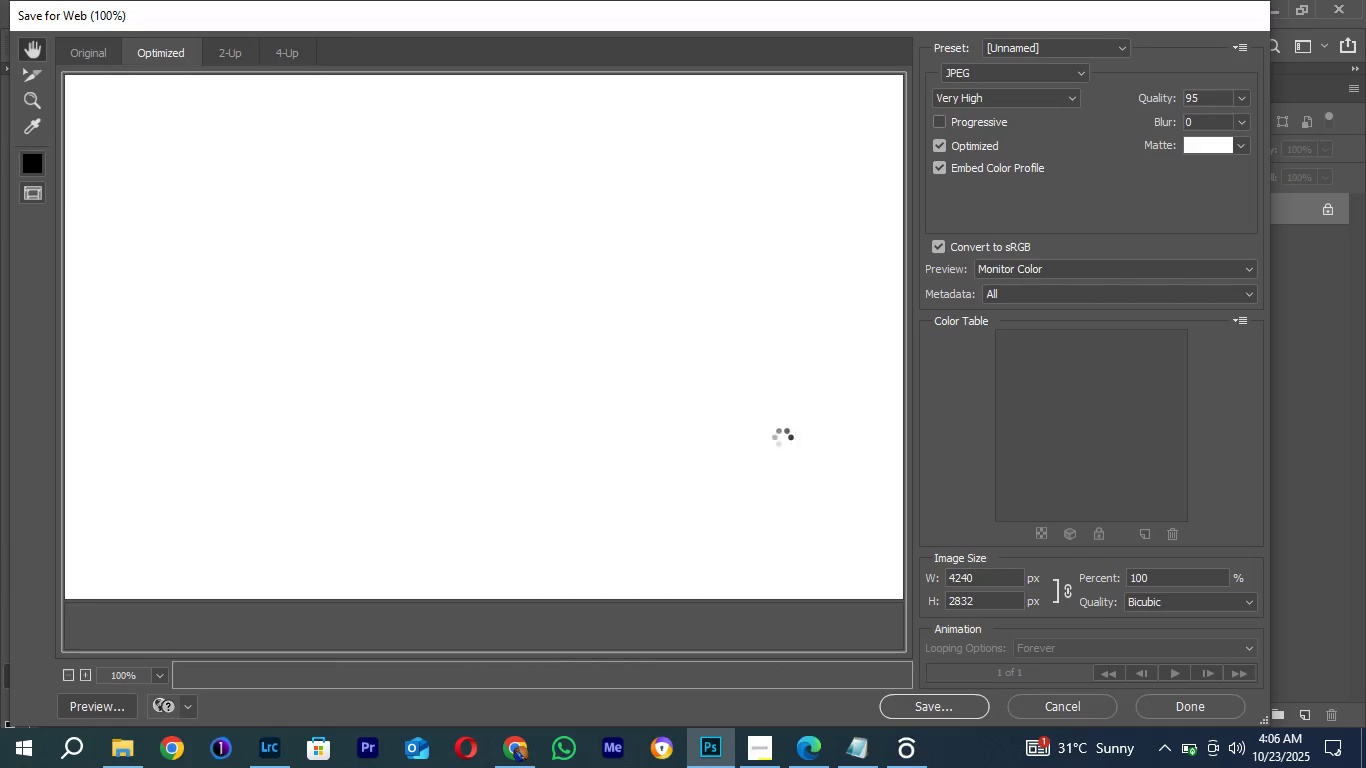 
left_click([594, 418])
 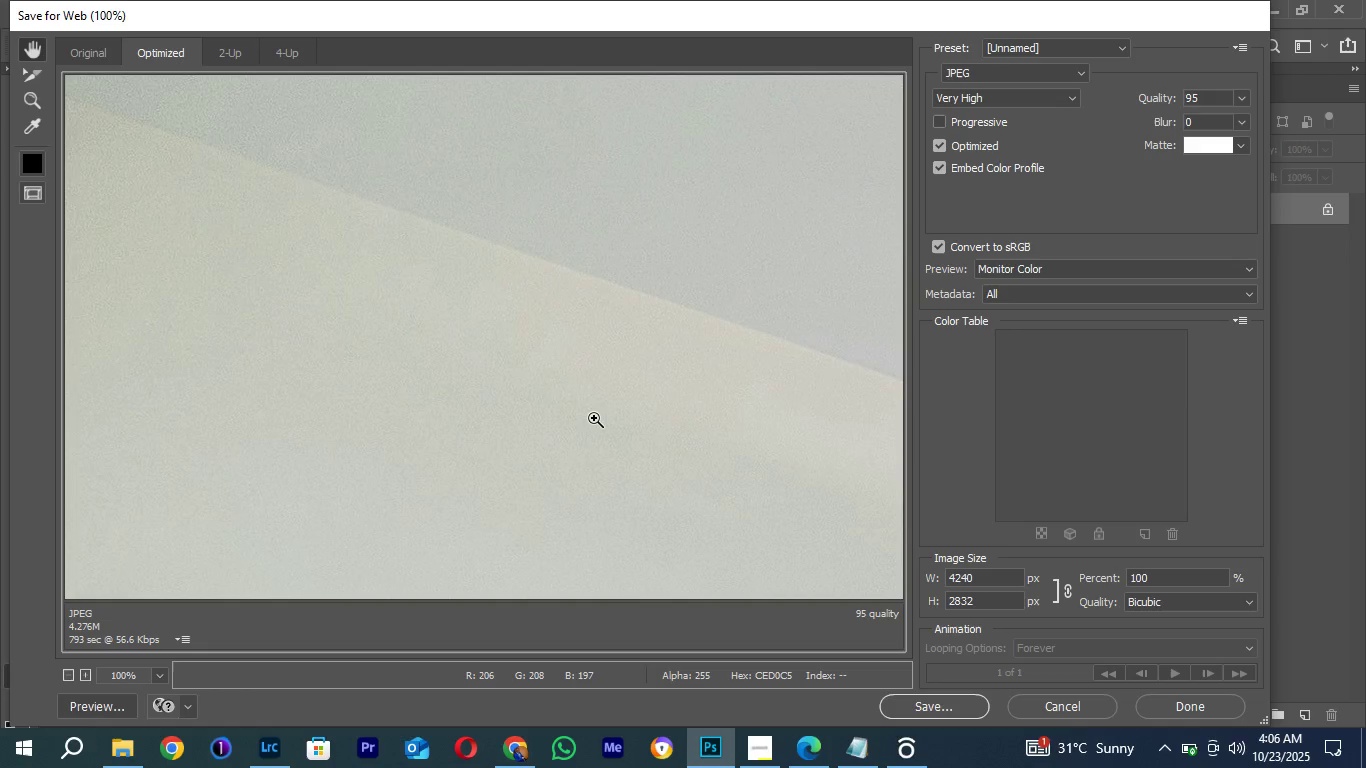 
key(Control+Minus)
 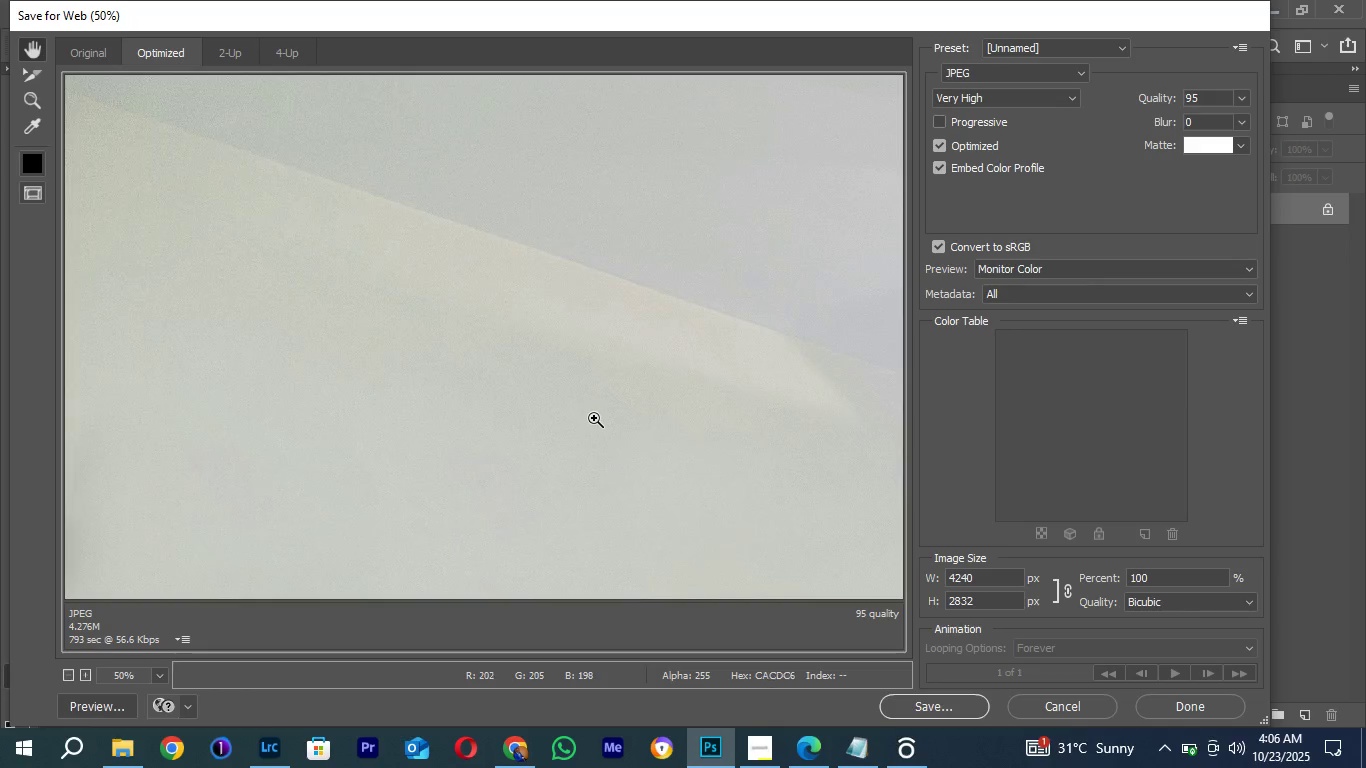 
key(Control+Minus)
 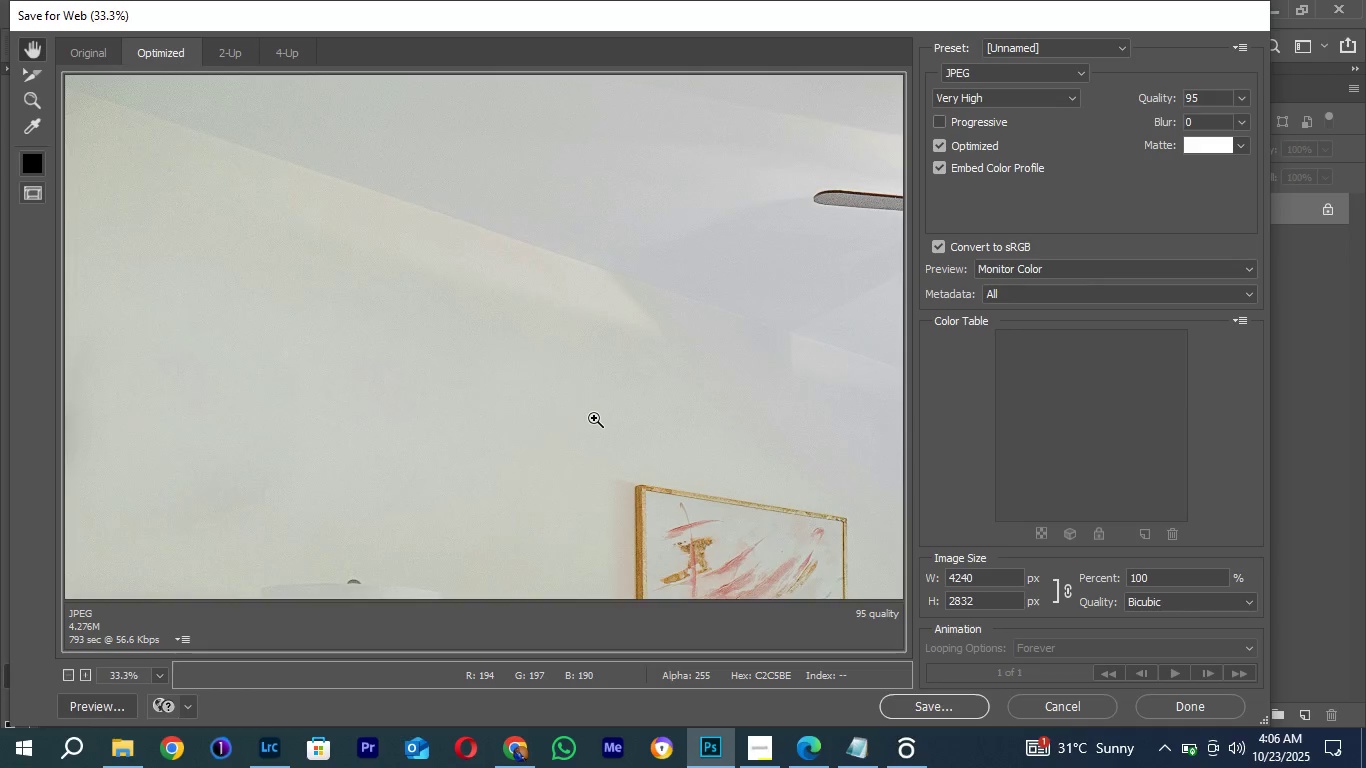 
key(Control+Minus)
 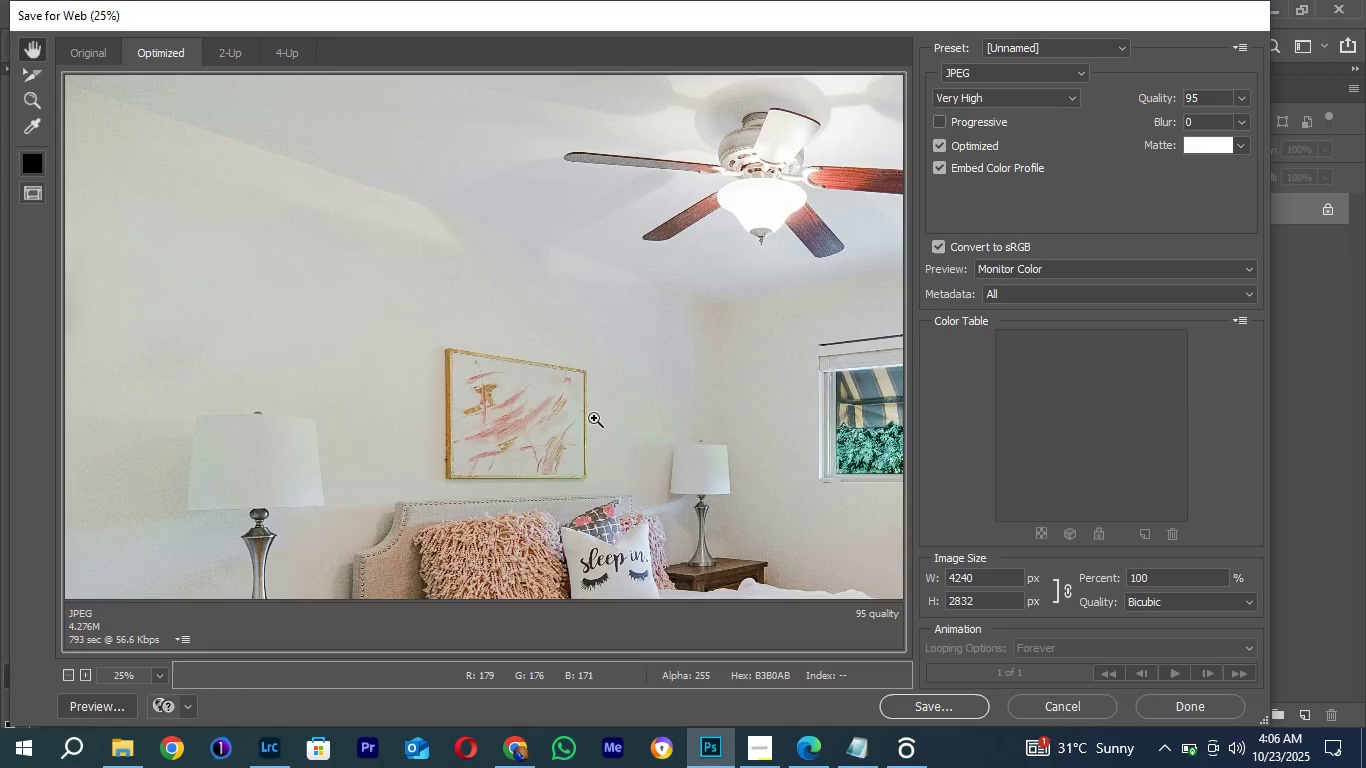 
key(Control+Minus)
 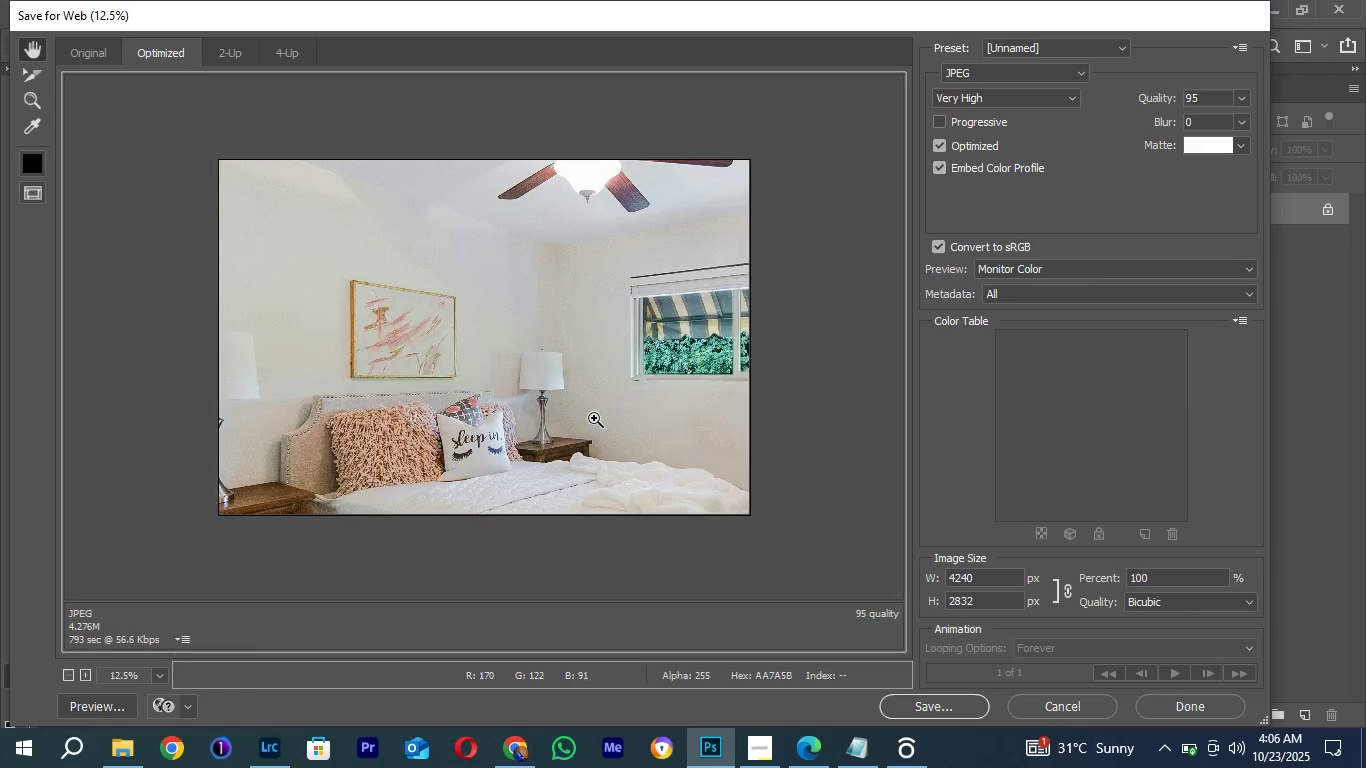 
key(Control+Minus)
 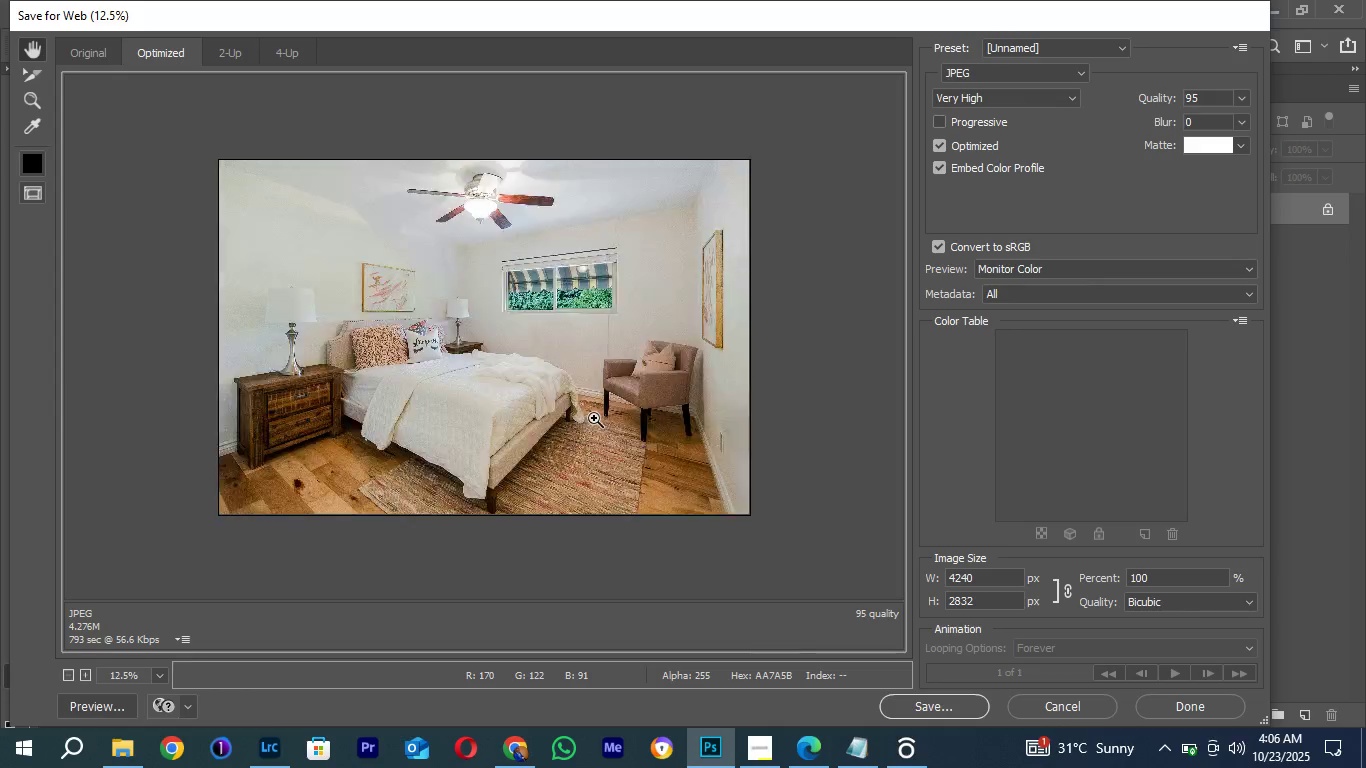 
key(Control+Minus)
 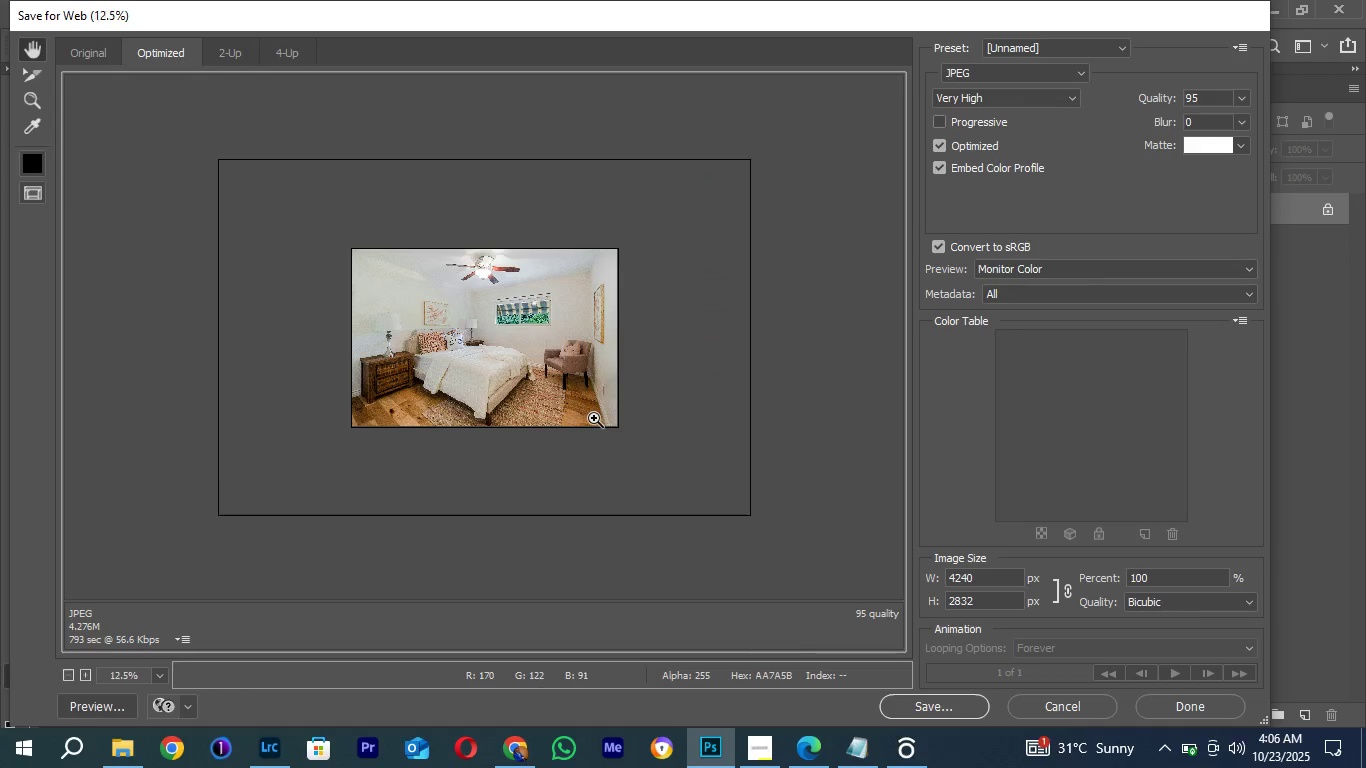 
key(Control+Equal)
 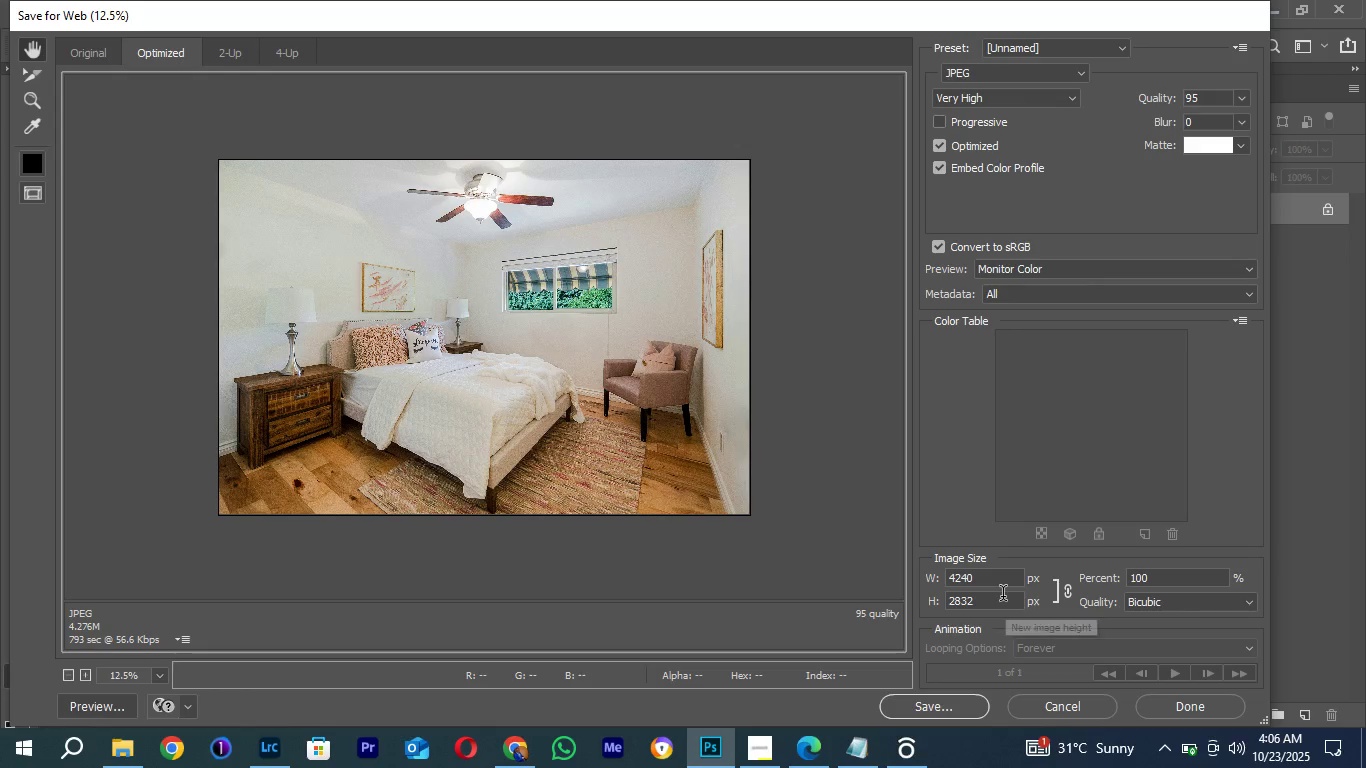 
left_click_drag(start_coordinate=[987, 586], to_coordinate=[922, 580])
 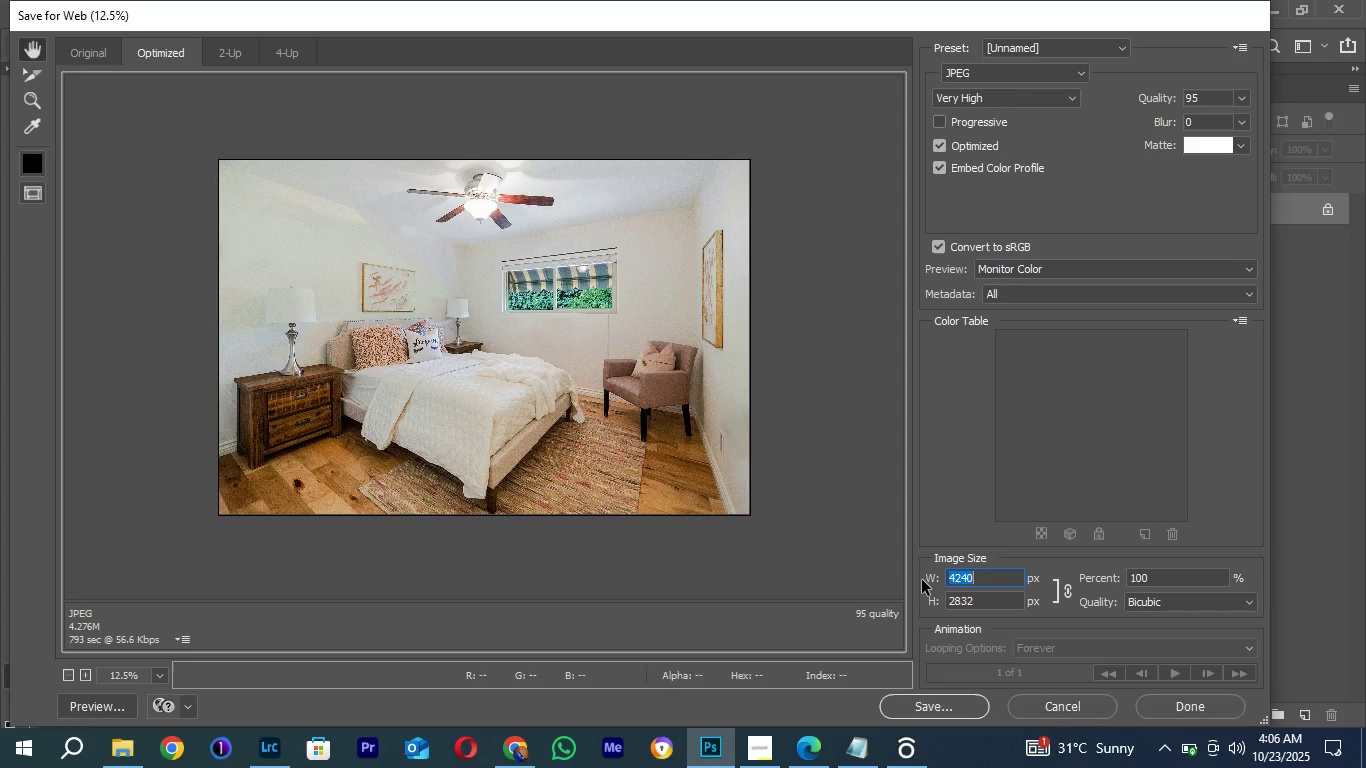 
type(2000)
 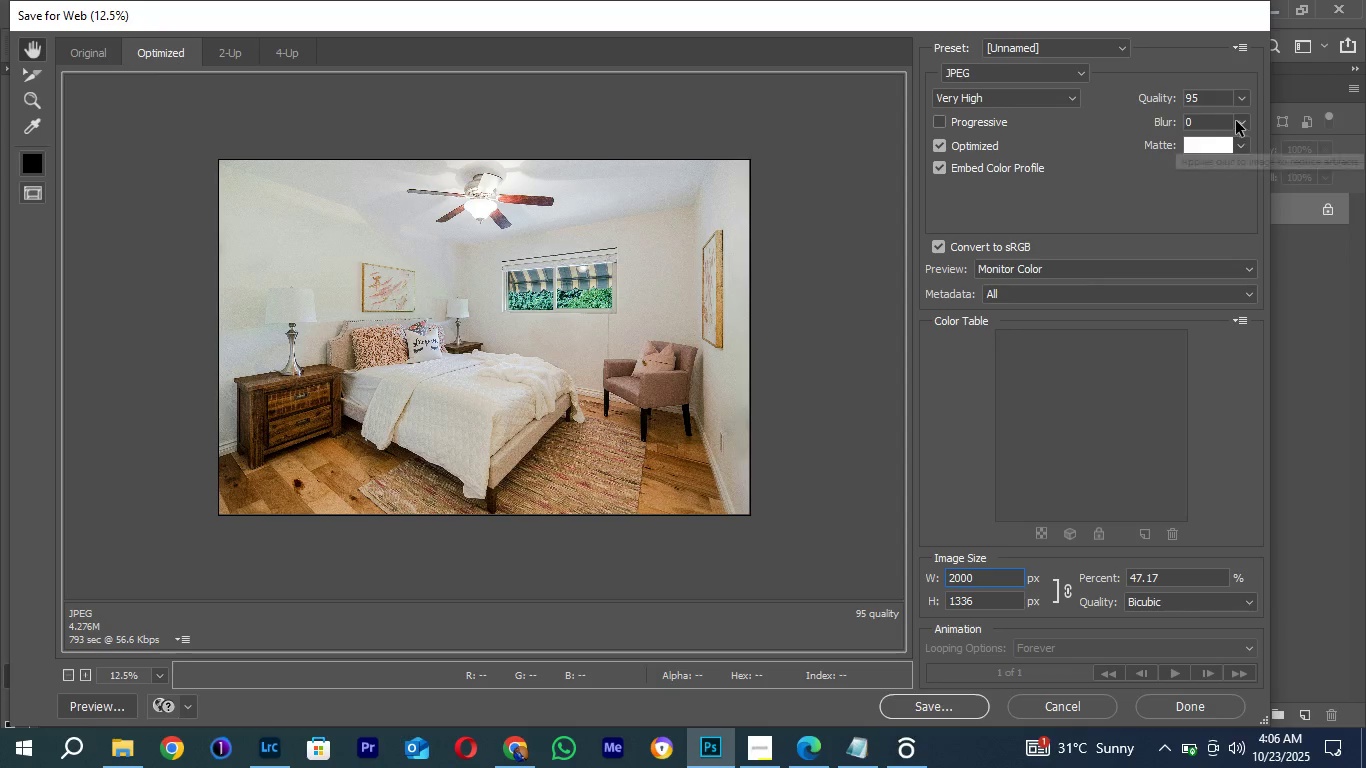 
left_click_drag(start_coordinate=[1210, 98], to_coordinate=[1146, 109])
 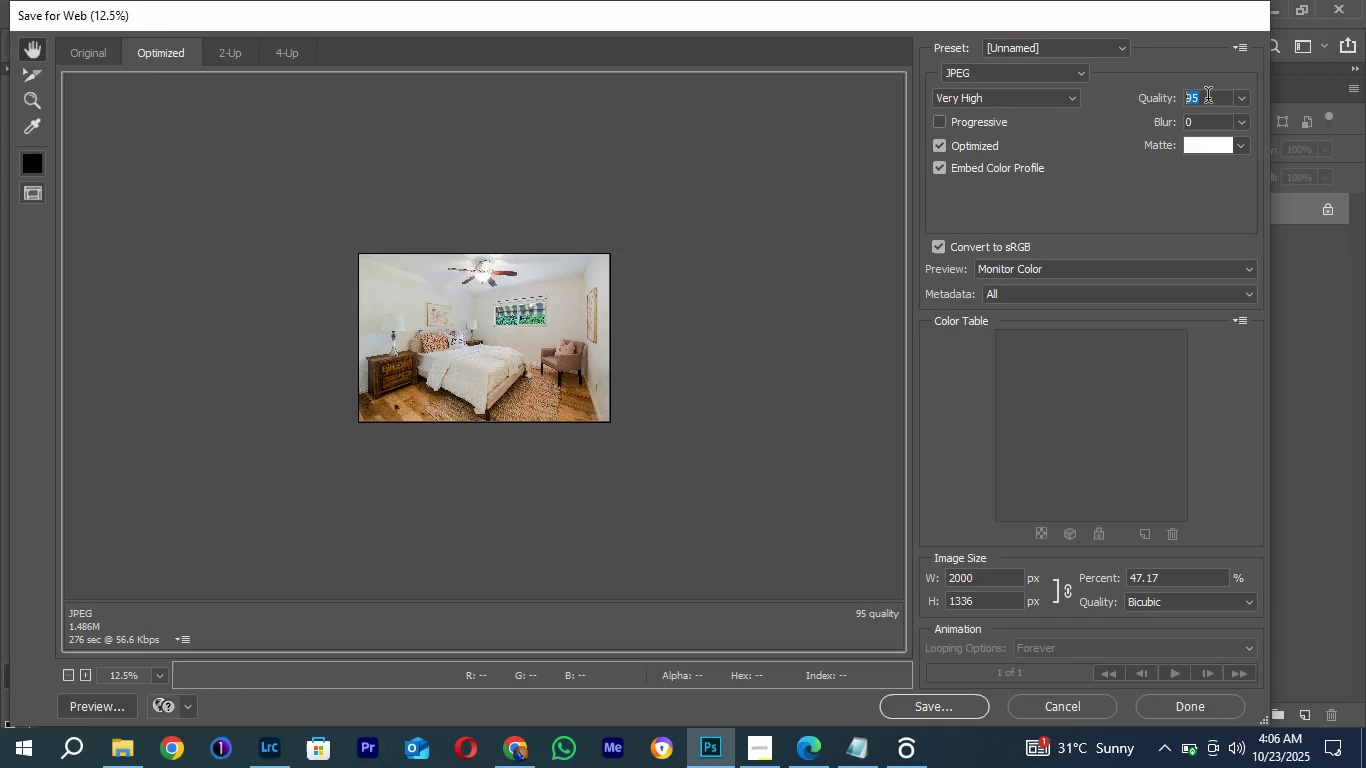 
type(80)
 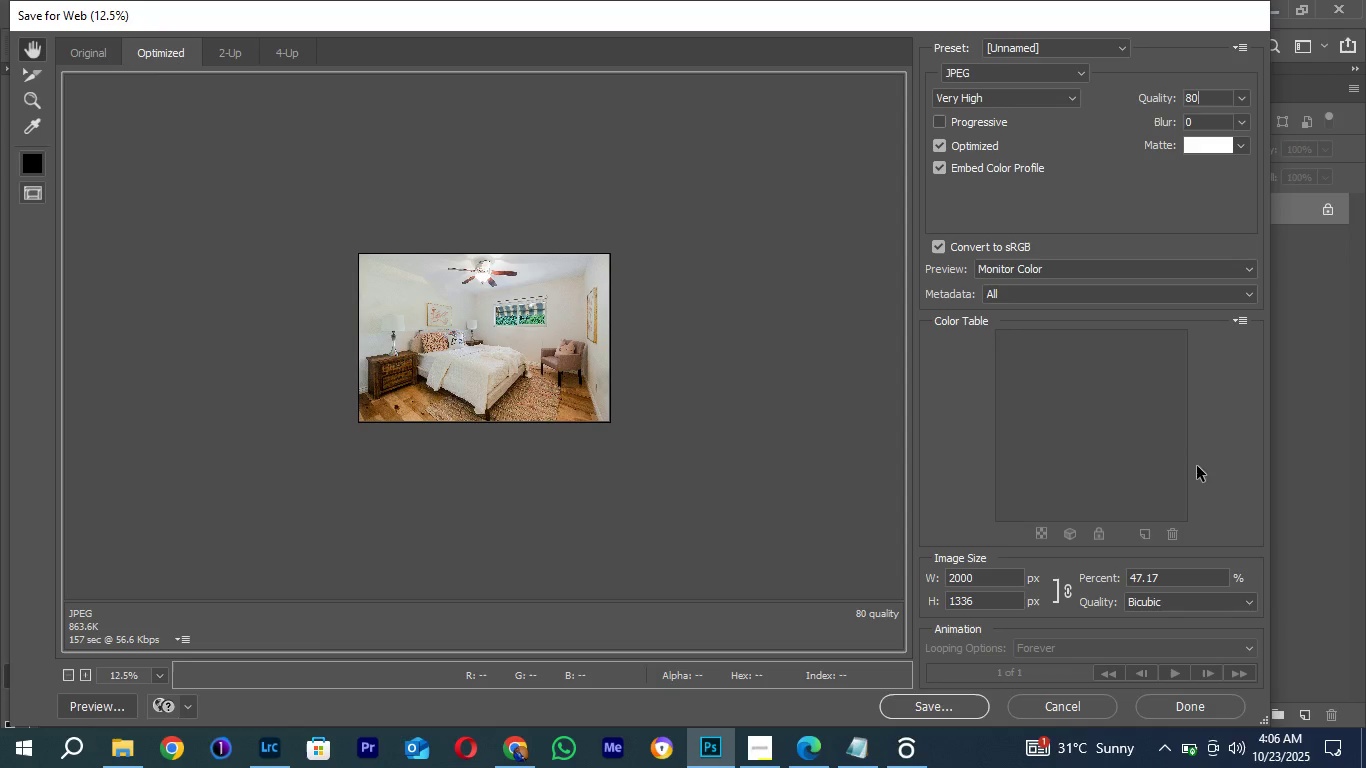 
wait(8.15)
 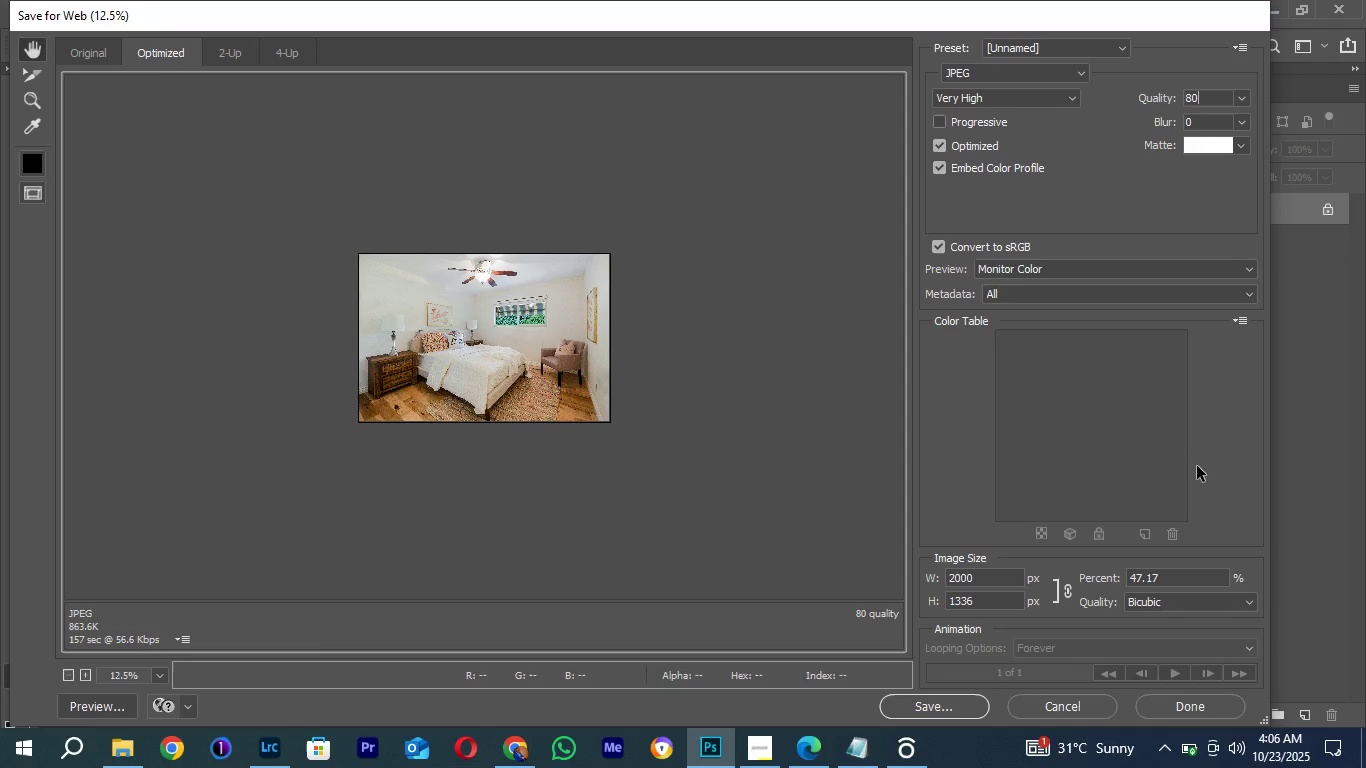 
left_click([916, 708])
 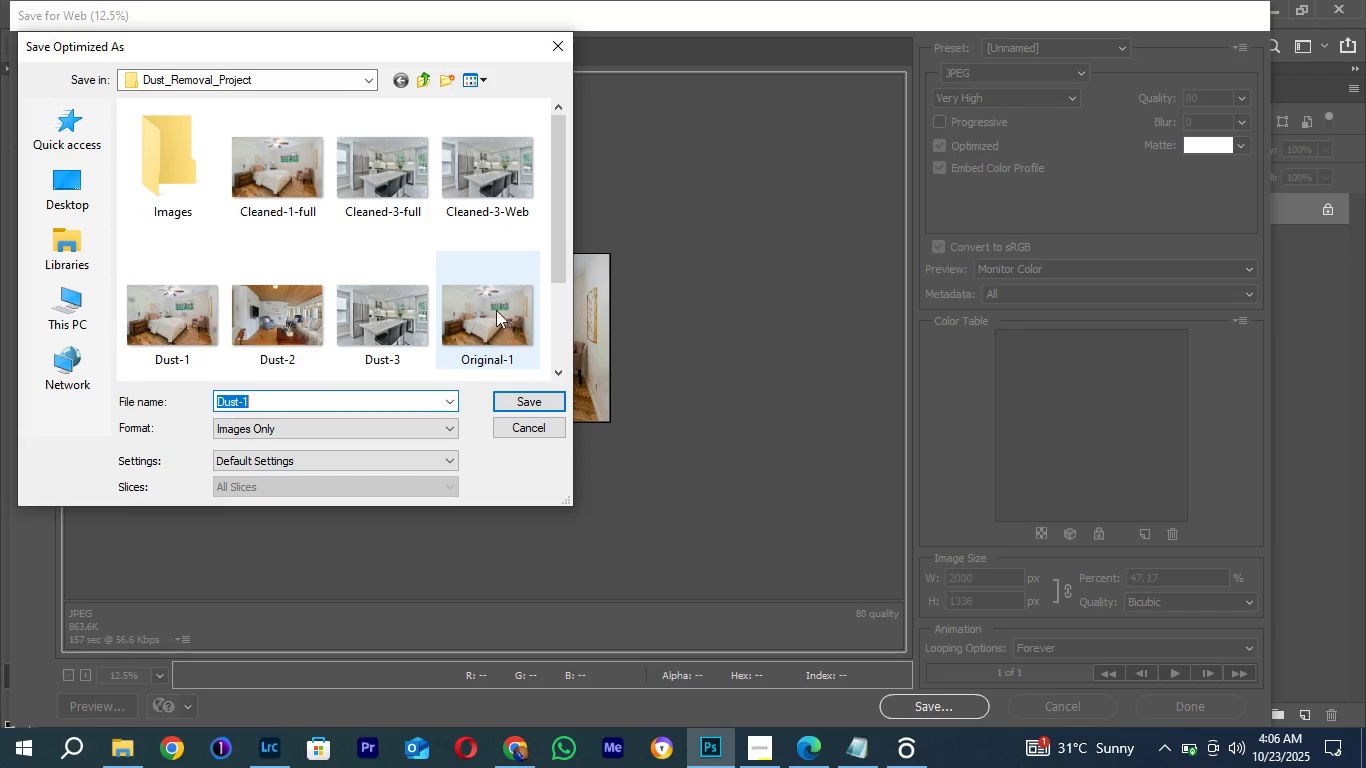 
left_click([499, 191])
 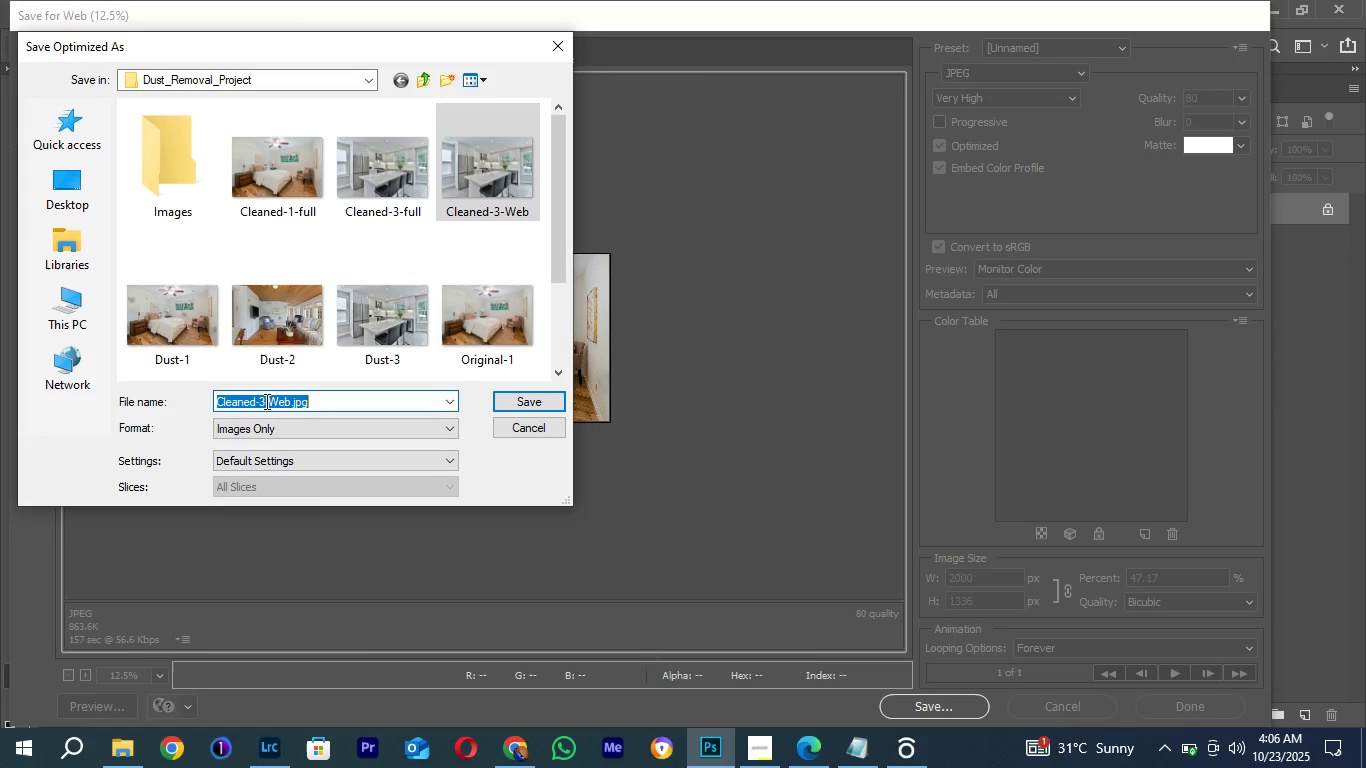 
double_click([265, 401])
 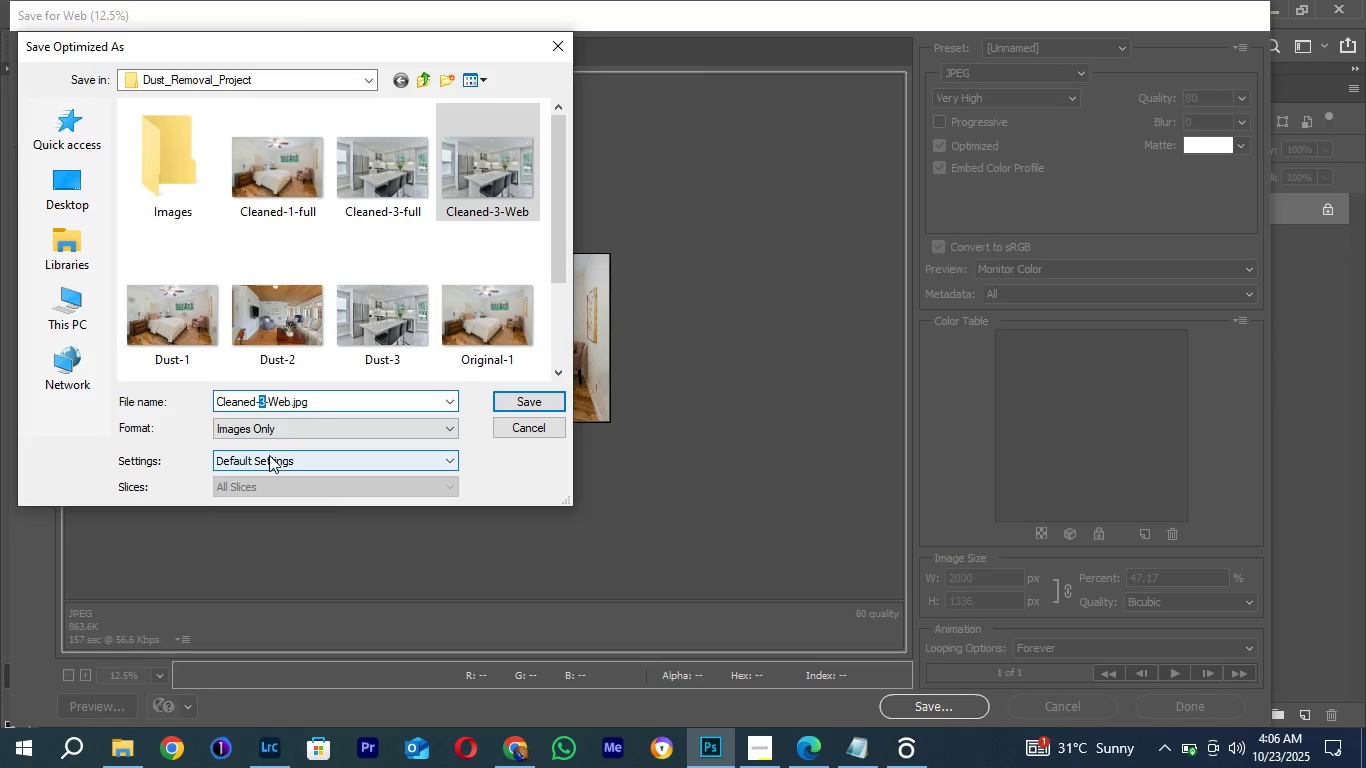 
key(1)
 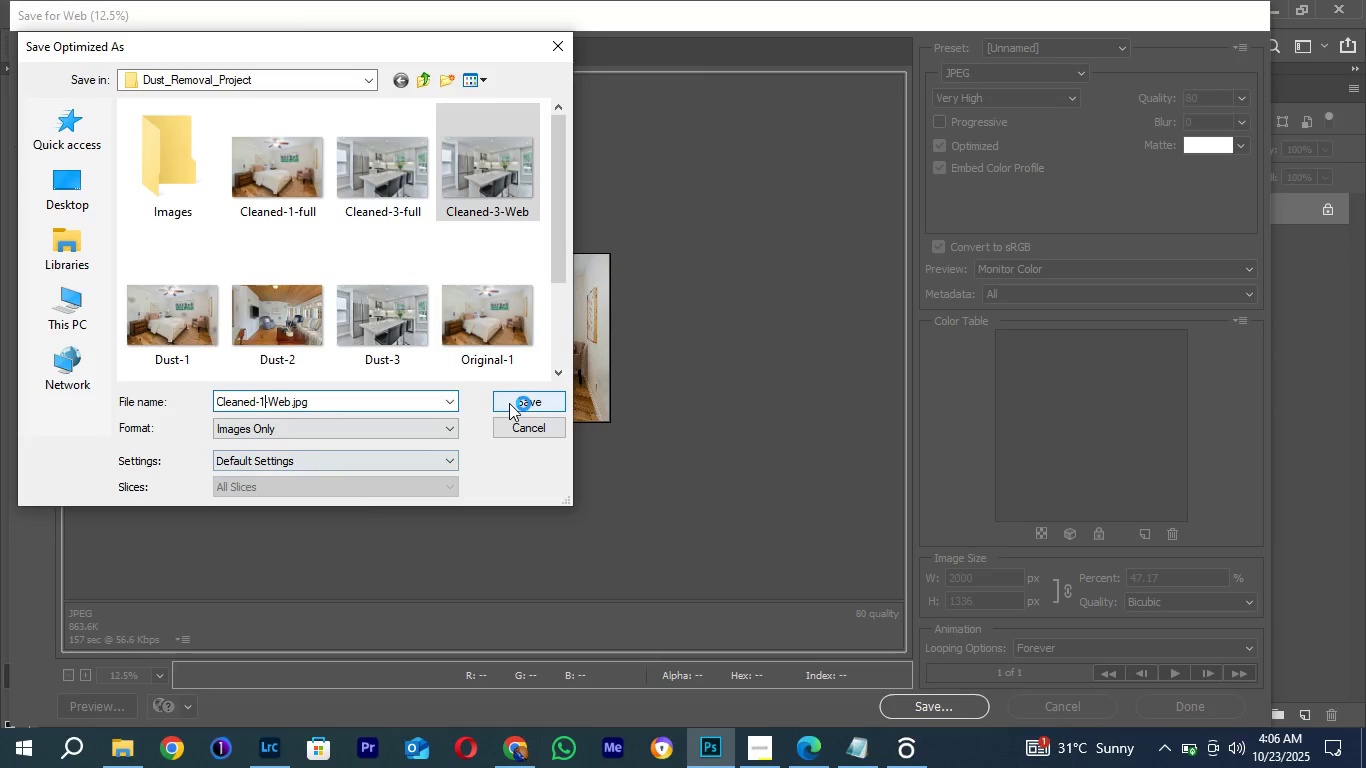 
left_click([509, 403])
 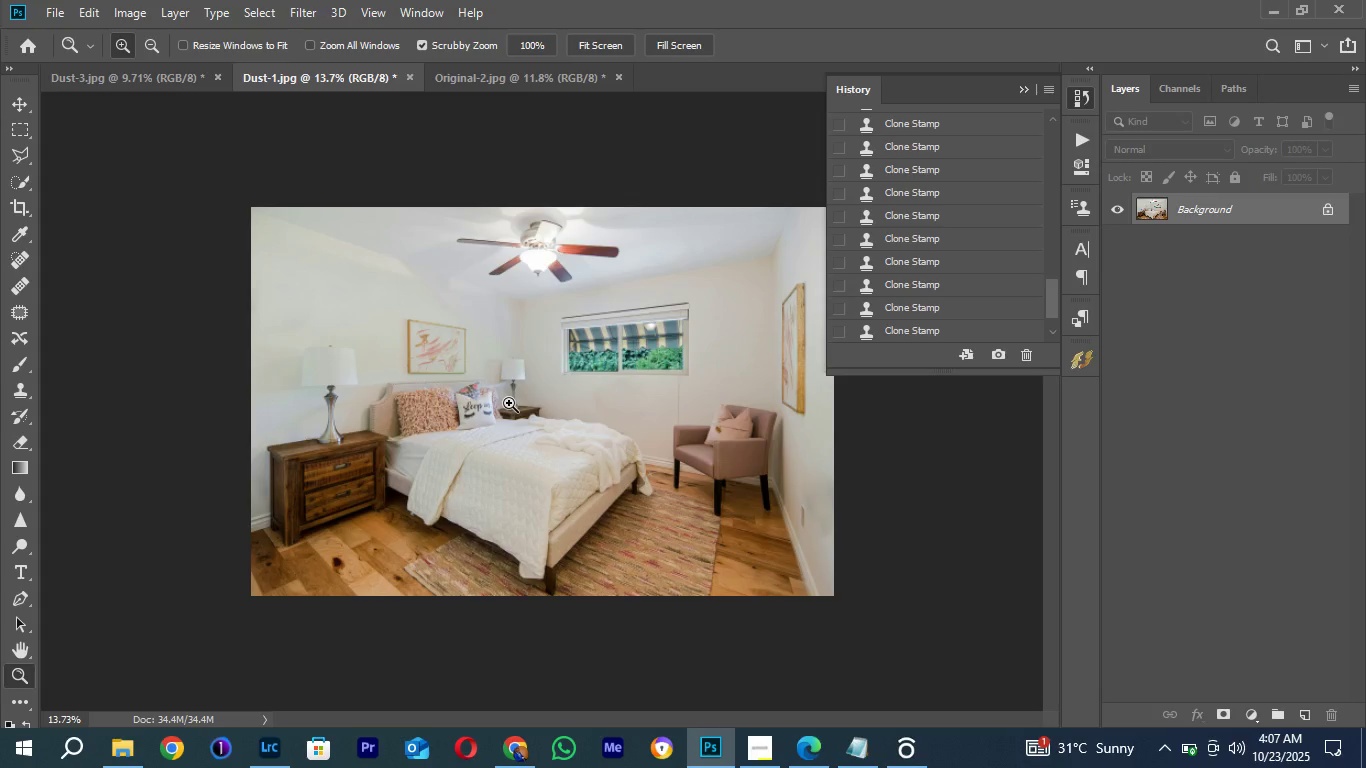 
wait(28.34)
 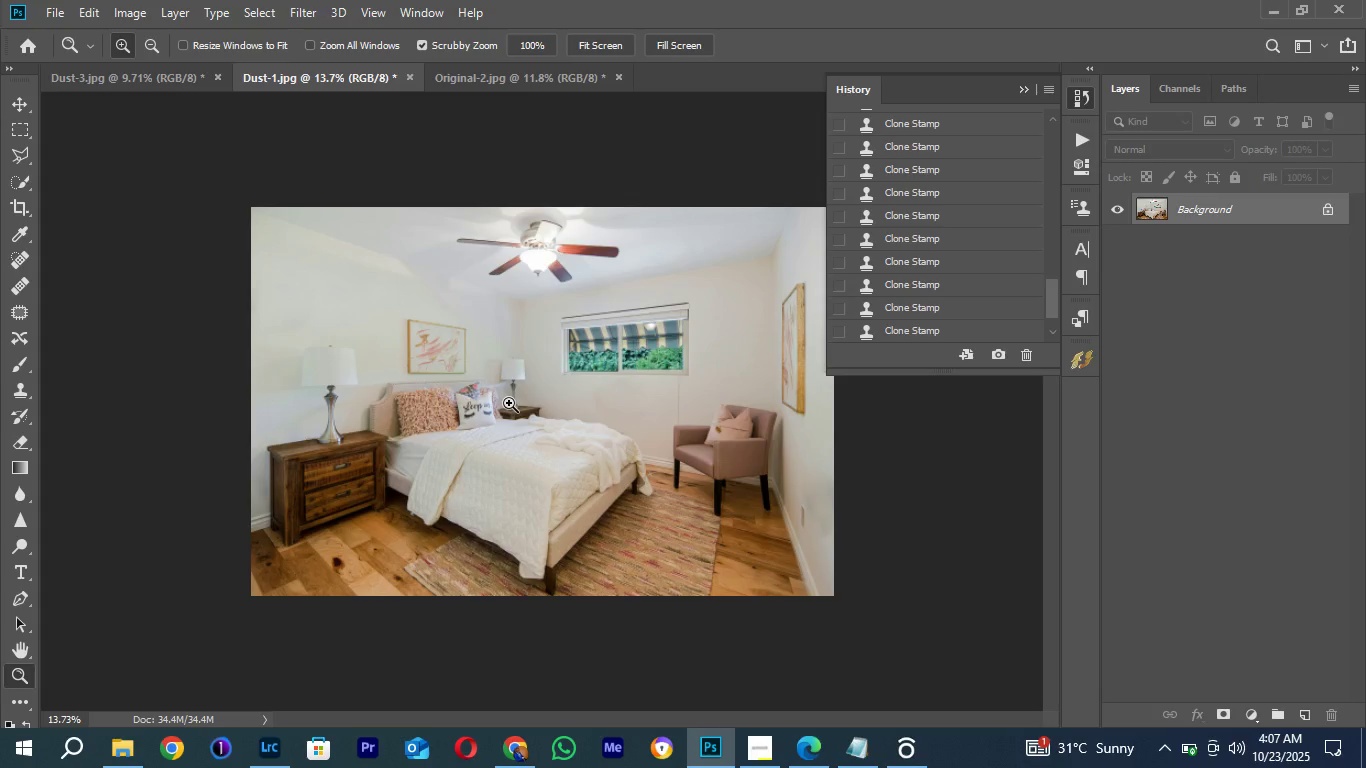 
left_click([563, 323])
 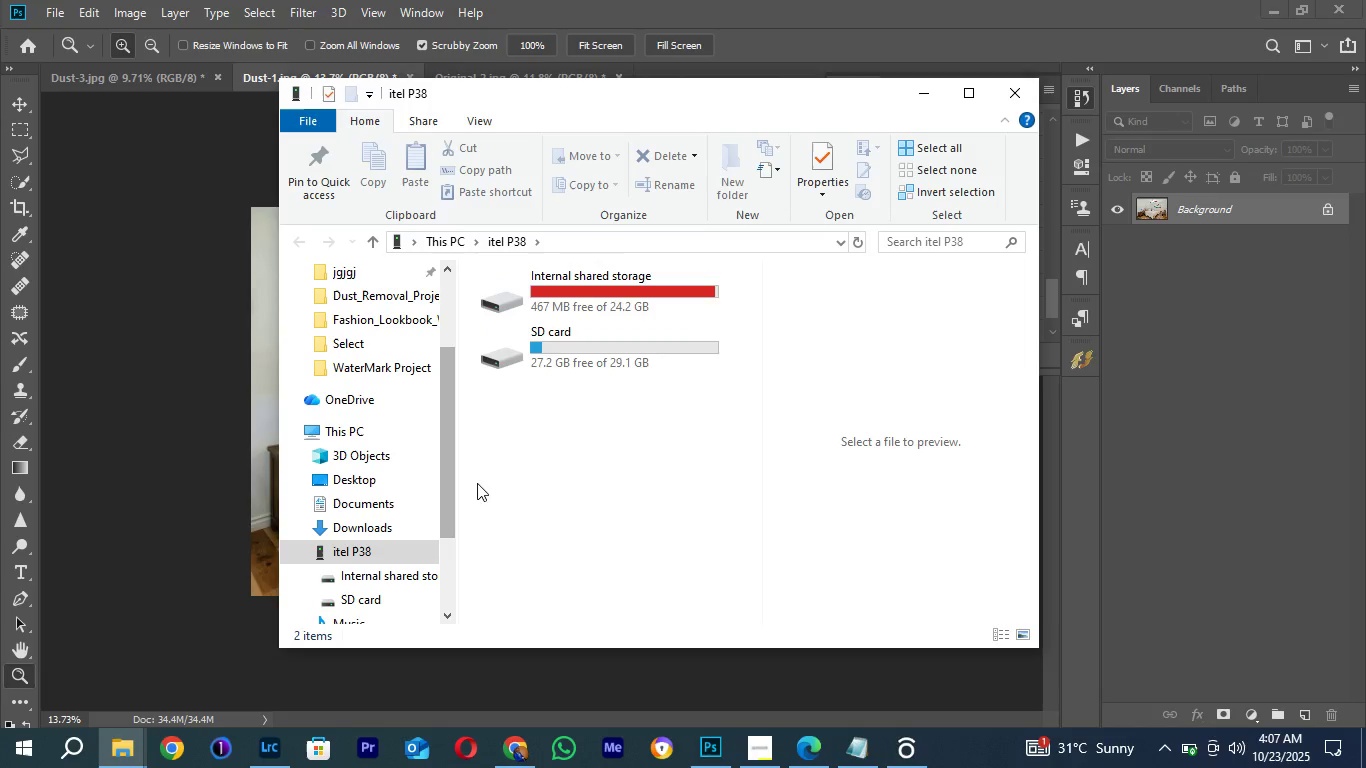 
left_click([1024, 100])
 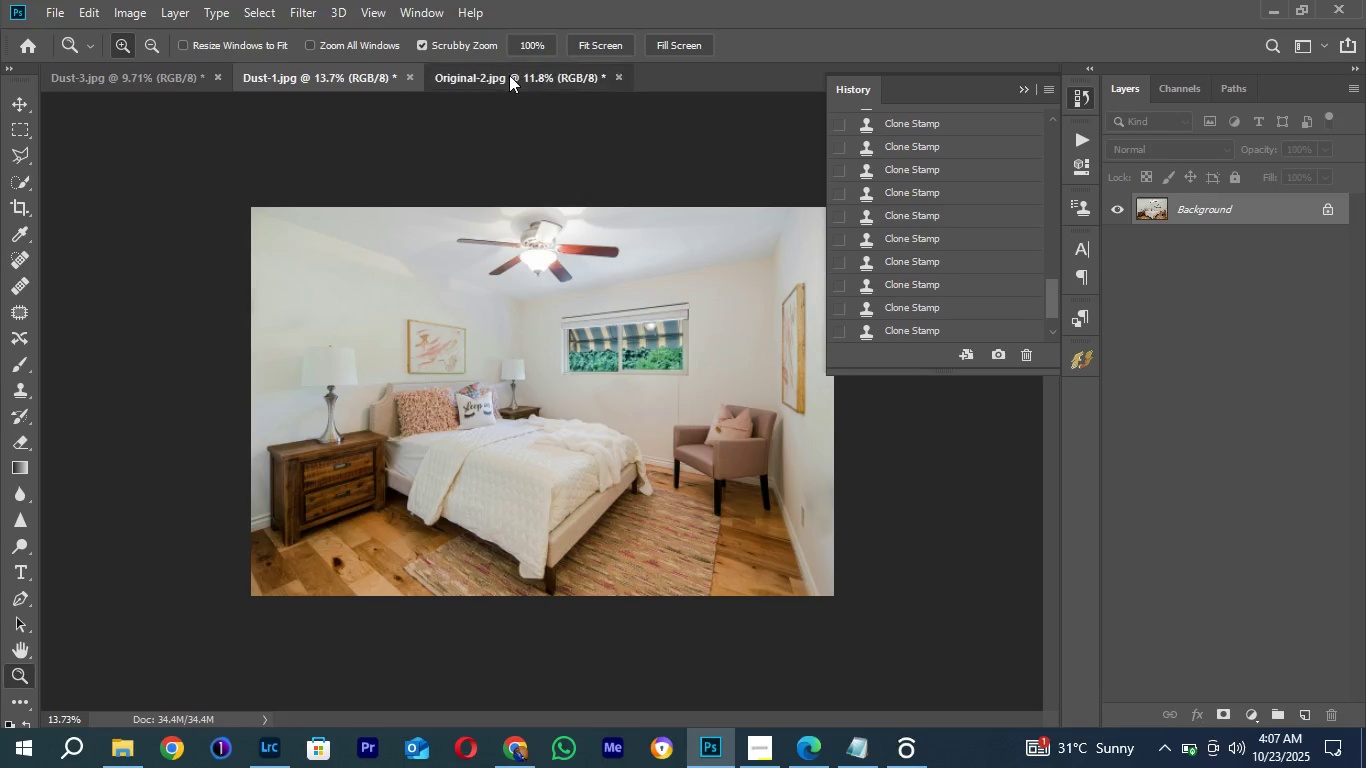 
left_click([509, 75])
 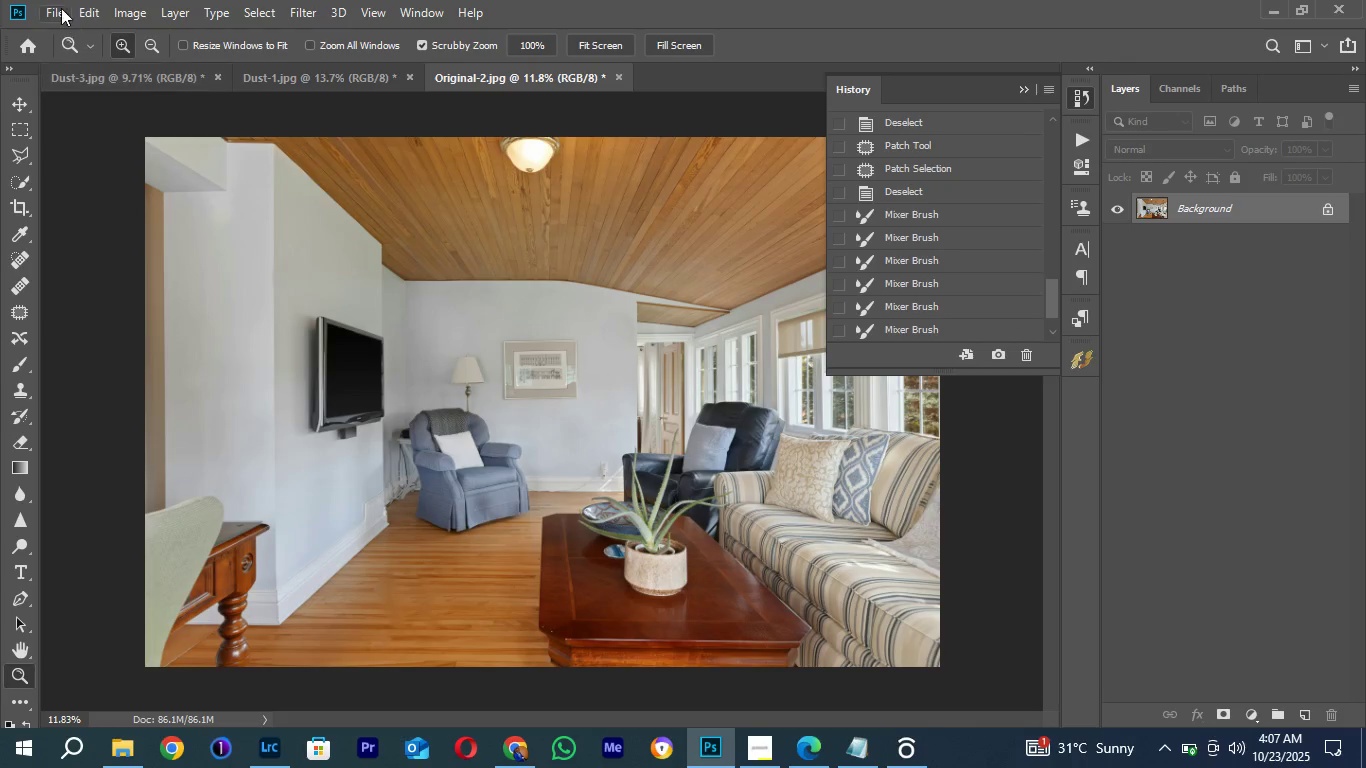 
left_click([53, 0])
 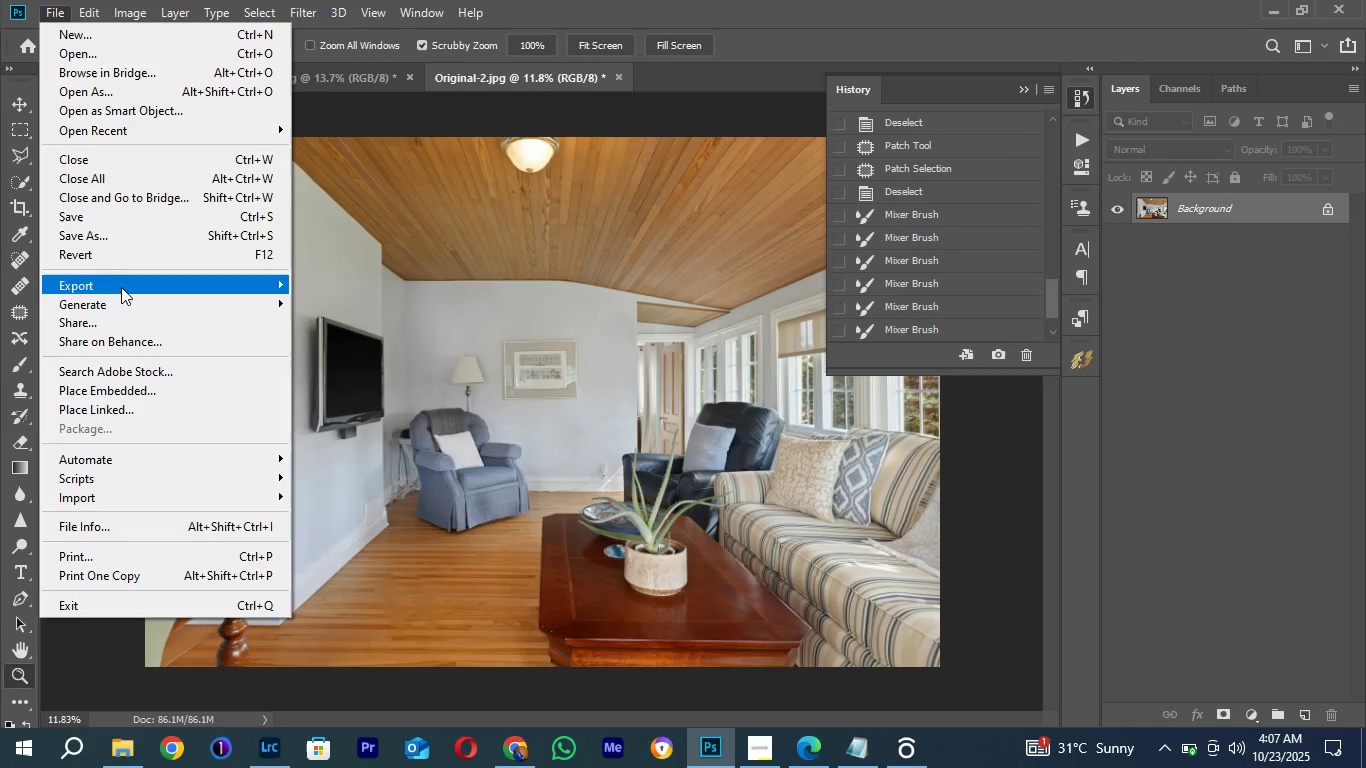 
left_click([121, 287])
 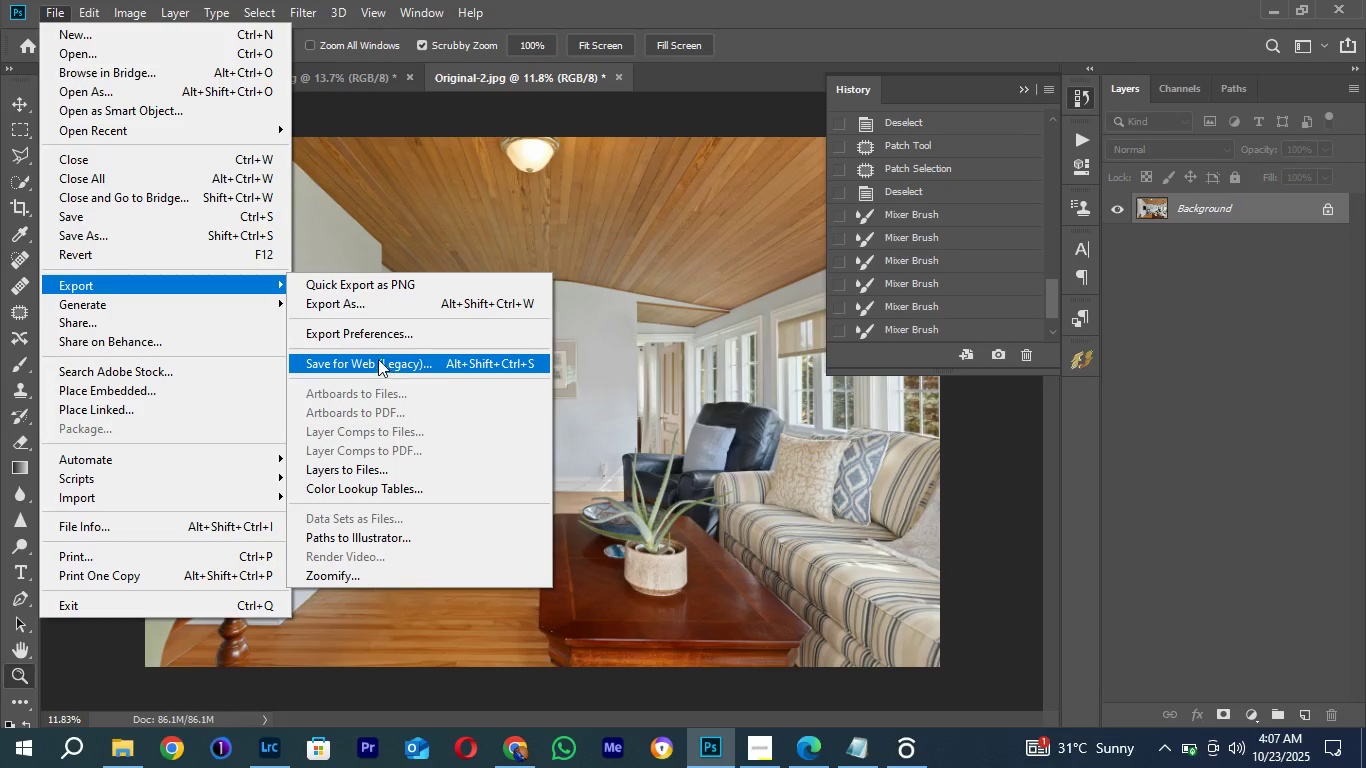 
left_click([378, 359])
 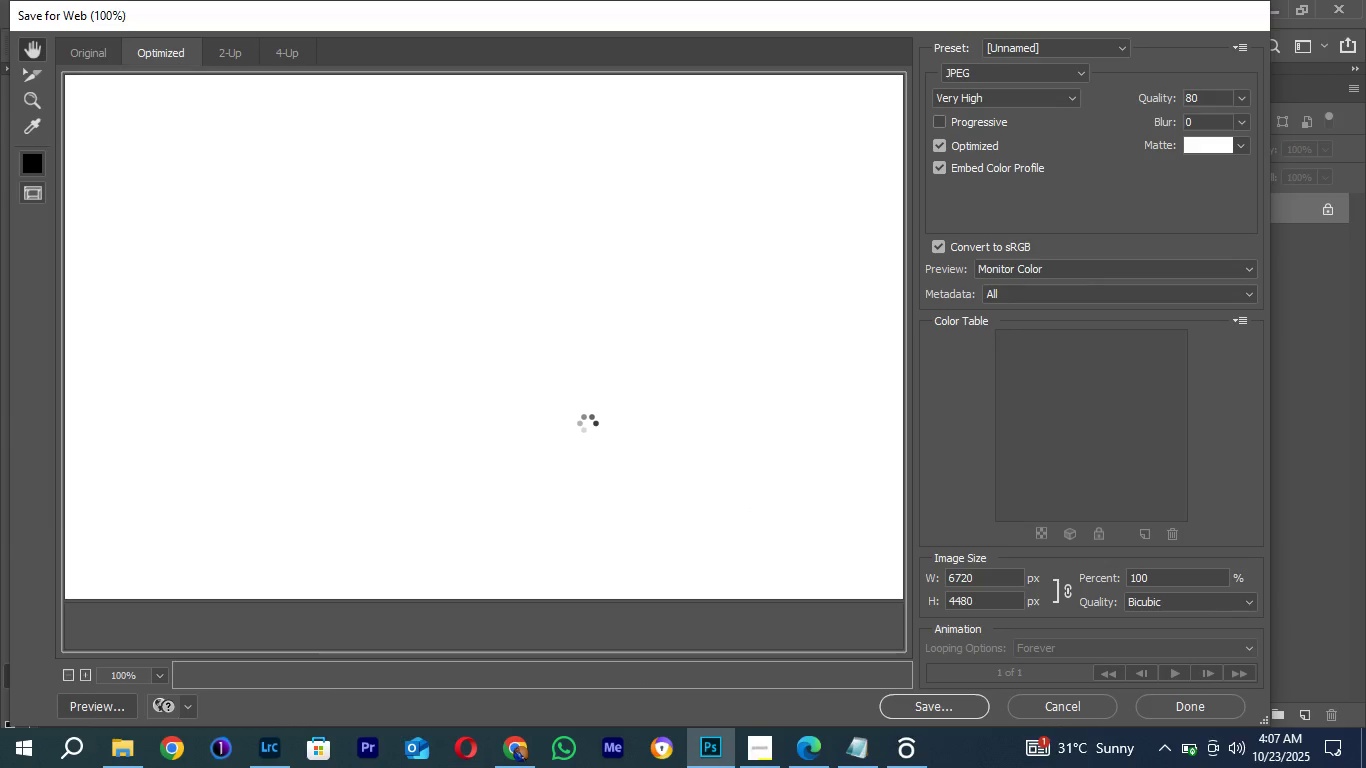 
left_click([556, 402])
 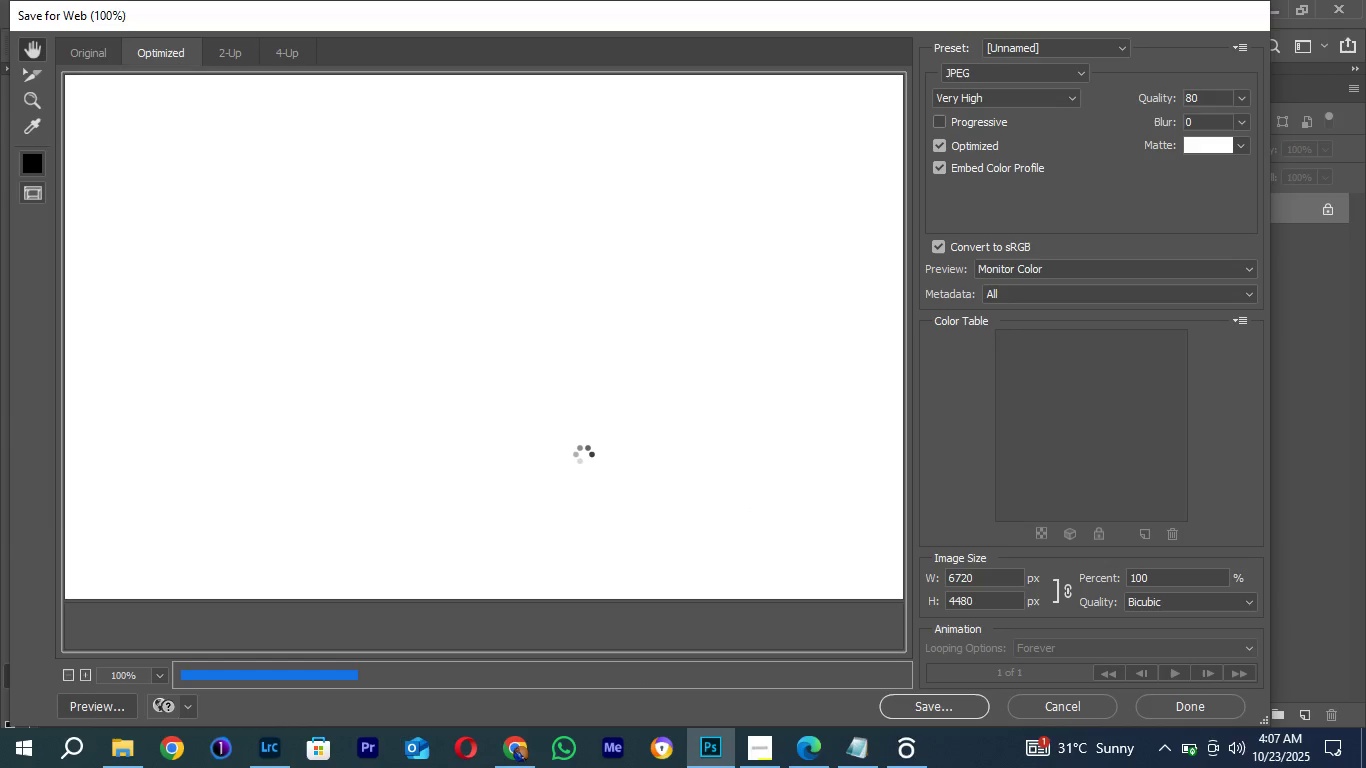 
wait(6.32)
 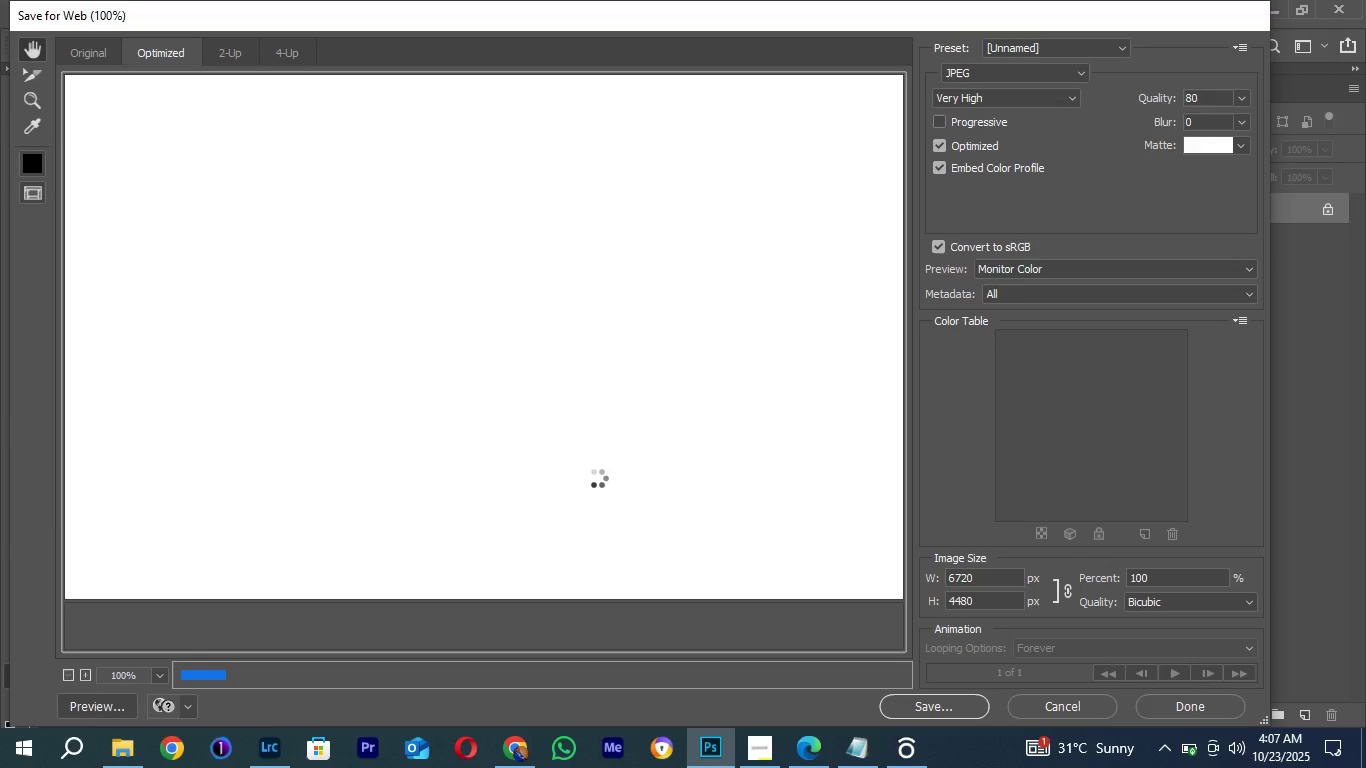 
left_click([586, 446])
 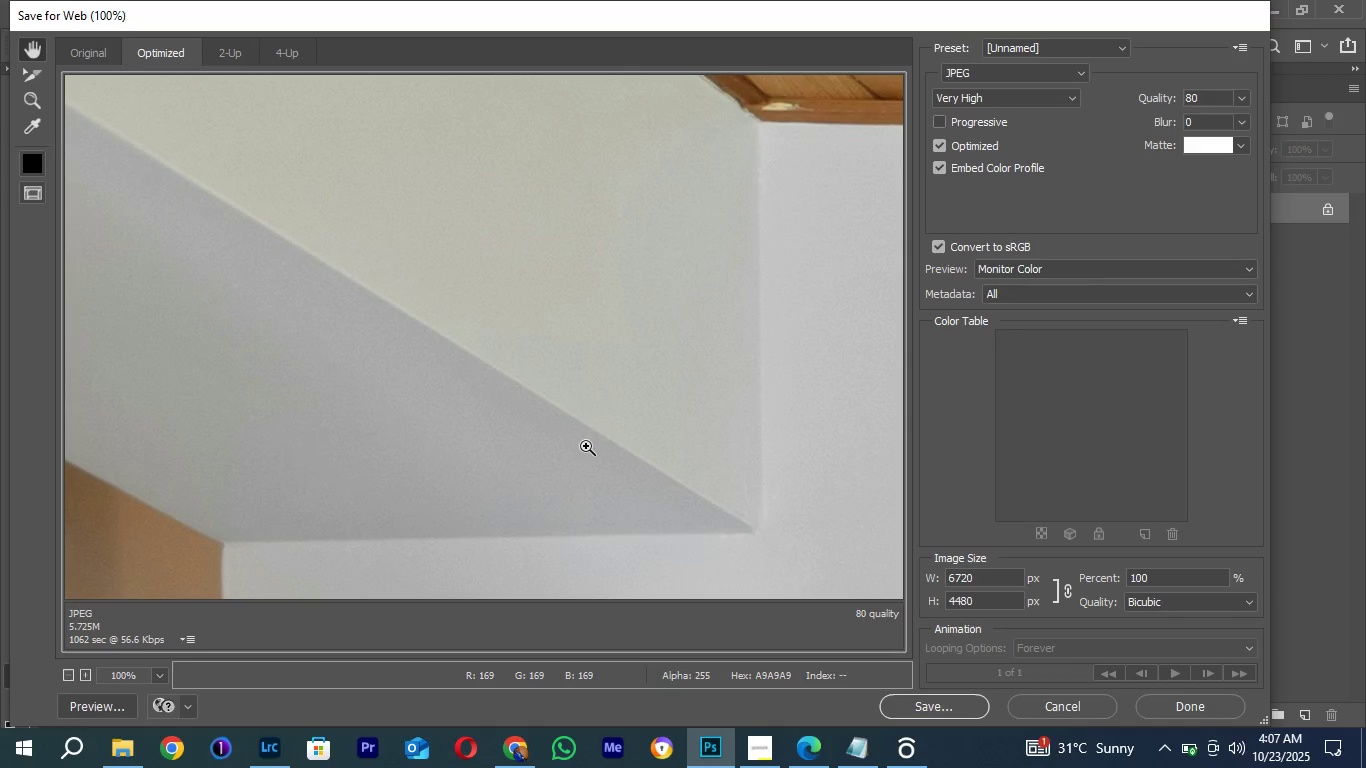 
key(Control+Minus)
 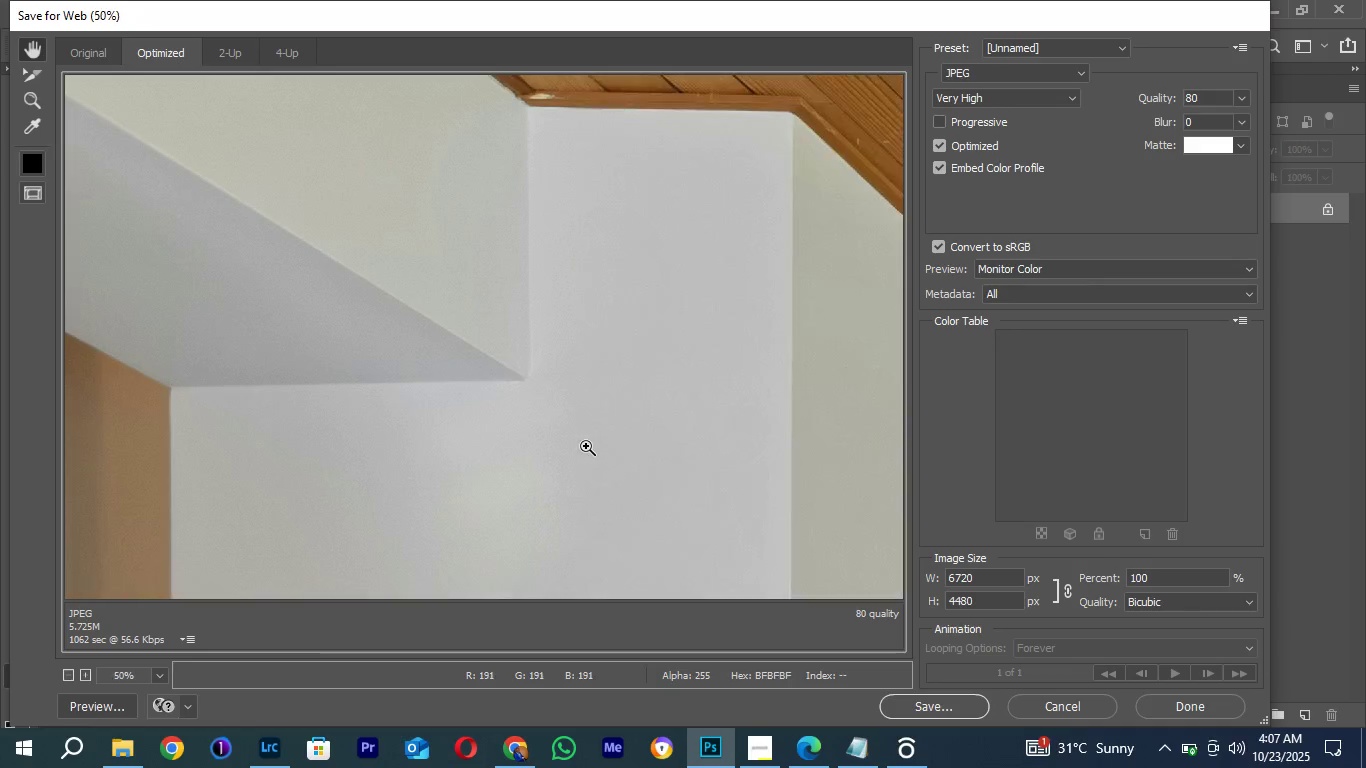 
key(Control+Minus)
 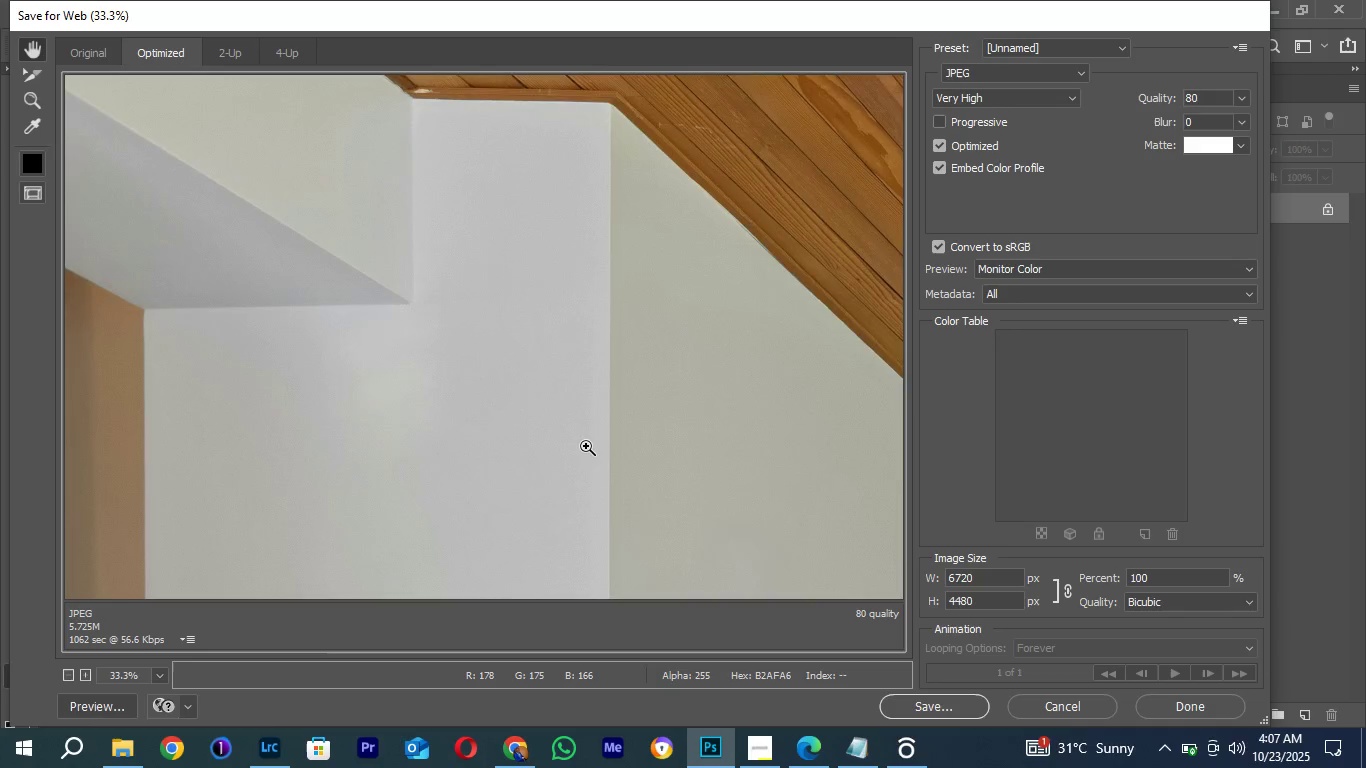 
key(Control+Minus)
 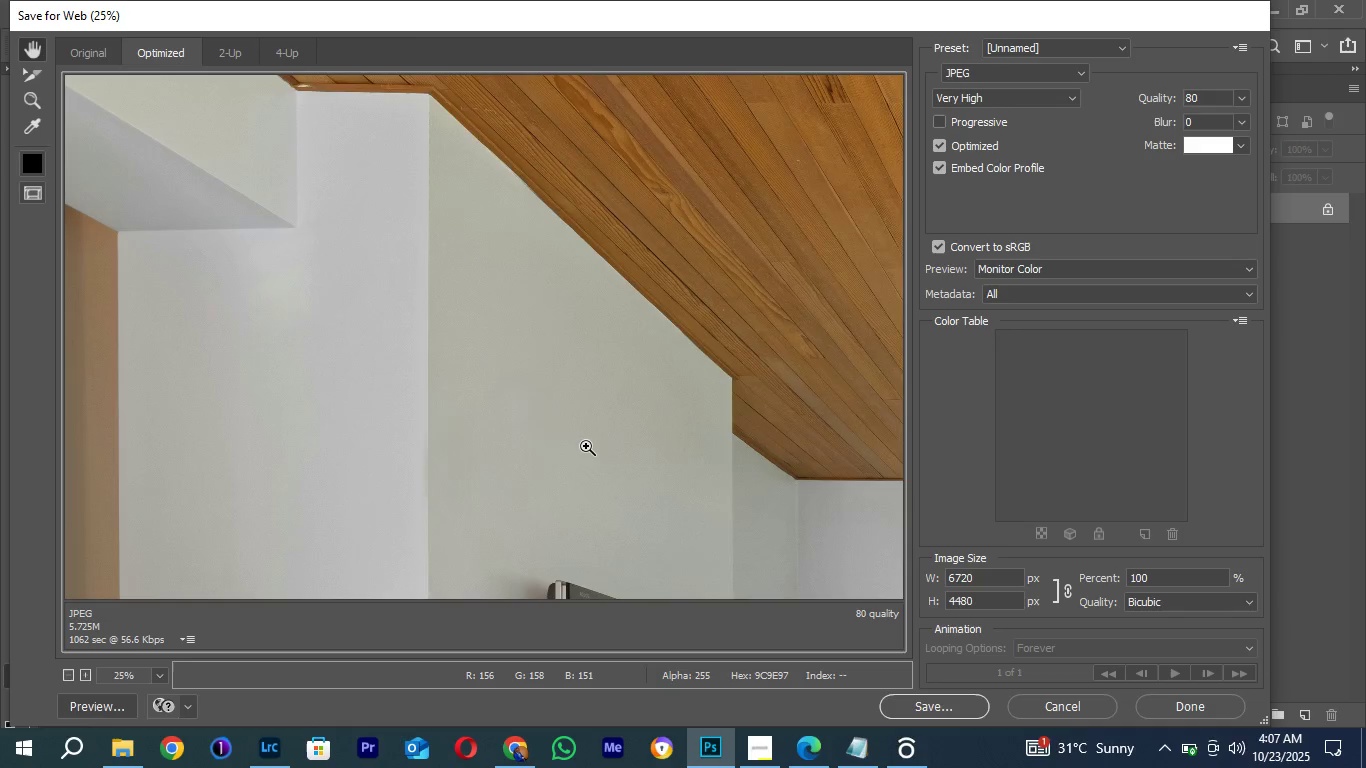 
key(Control+Minus)
 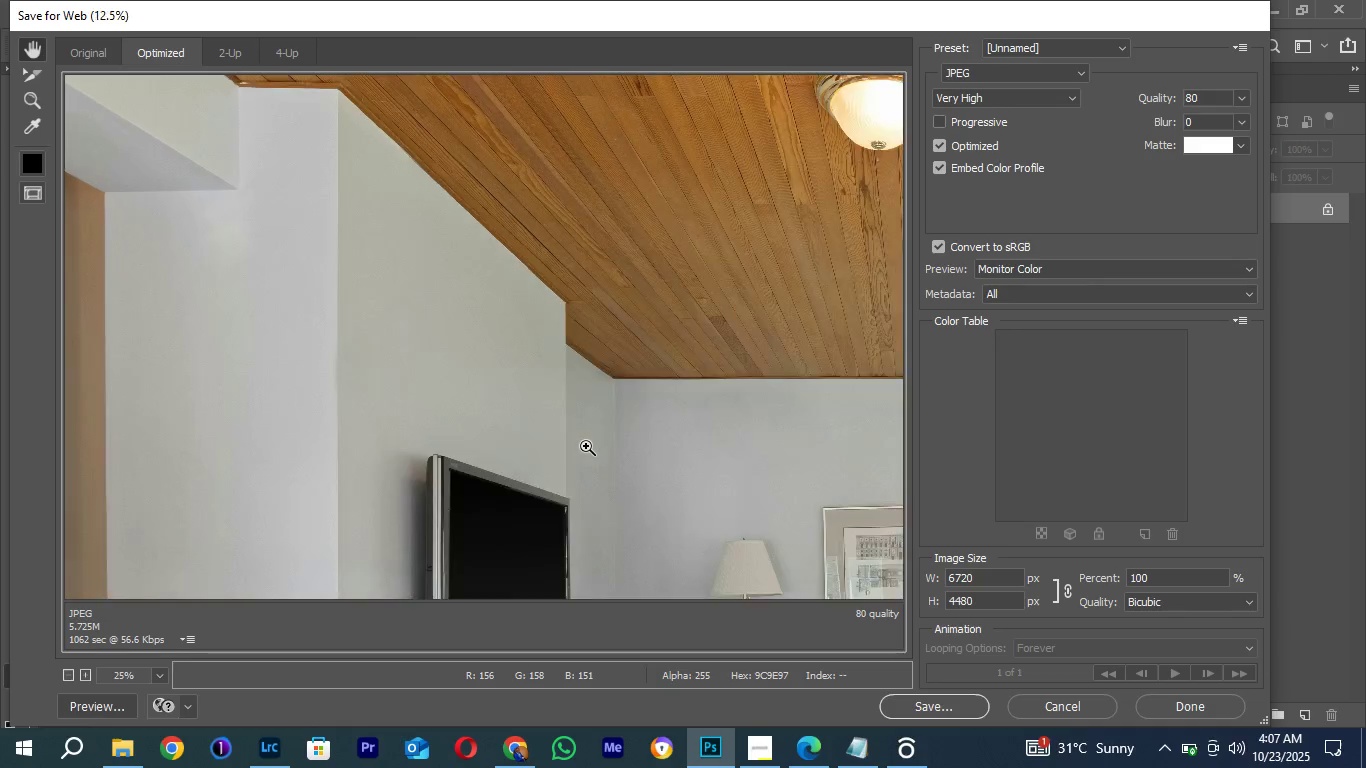 
key(Control+Minus)
 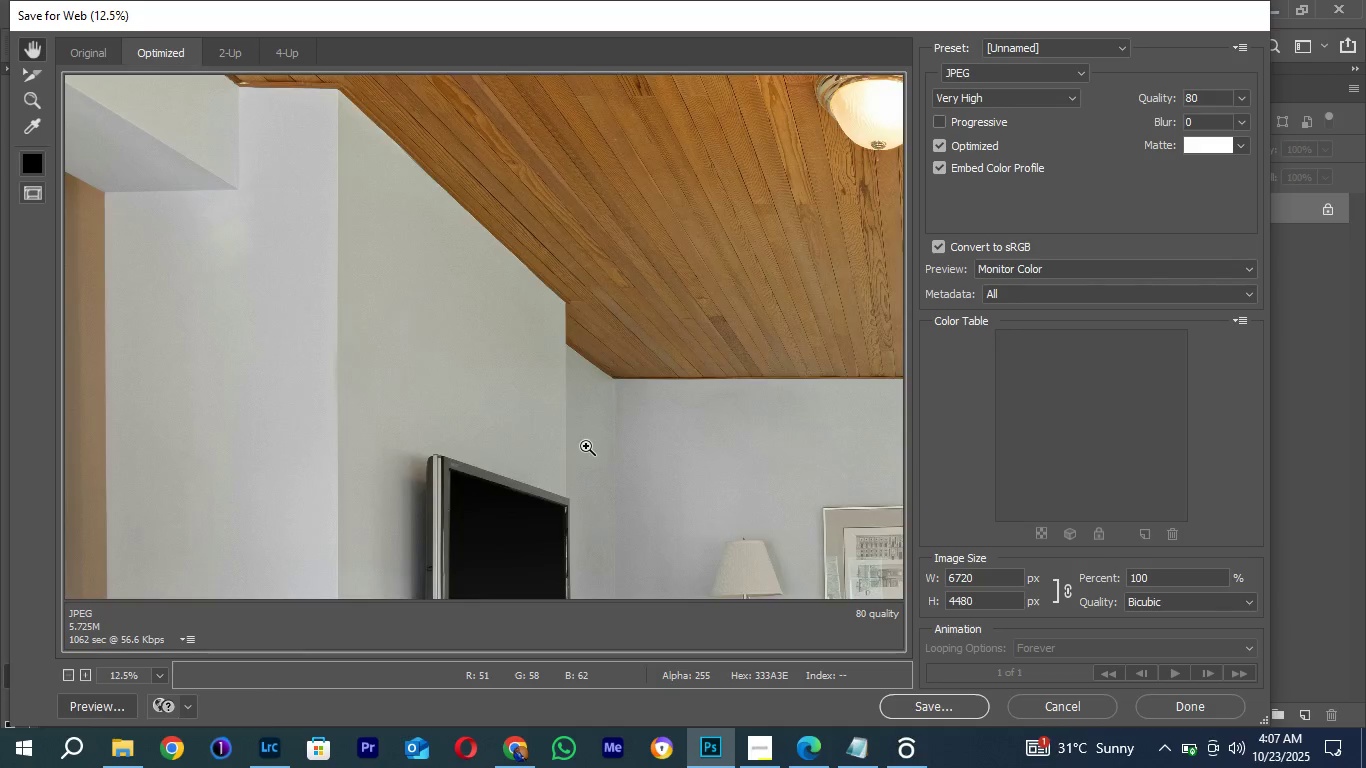 
key(Control+Minus)
 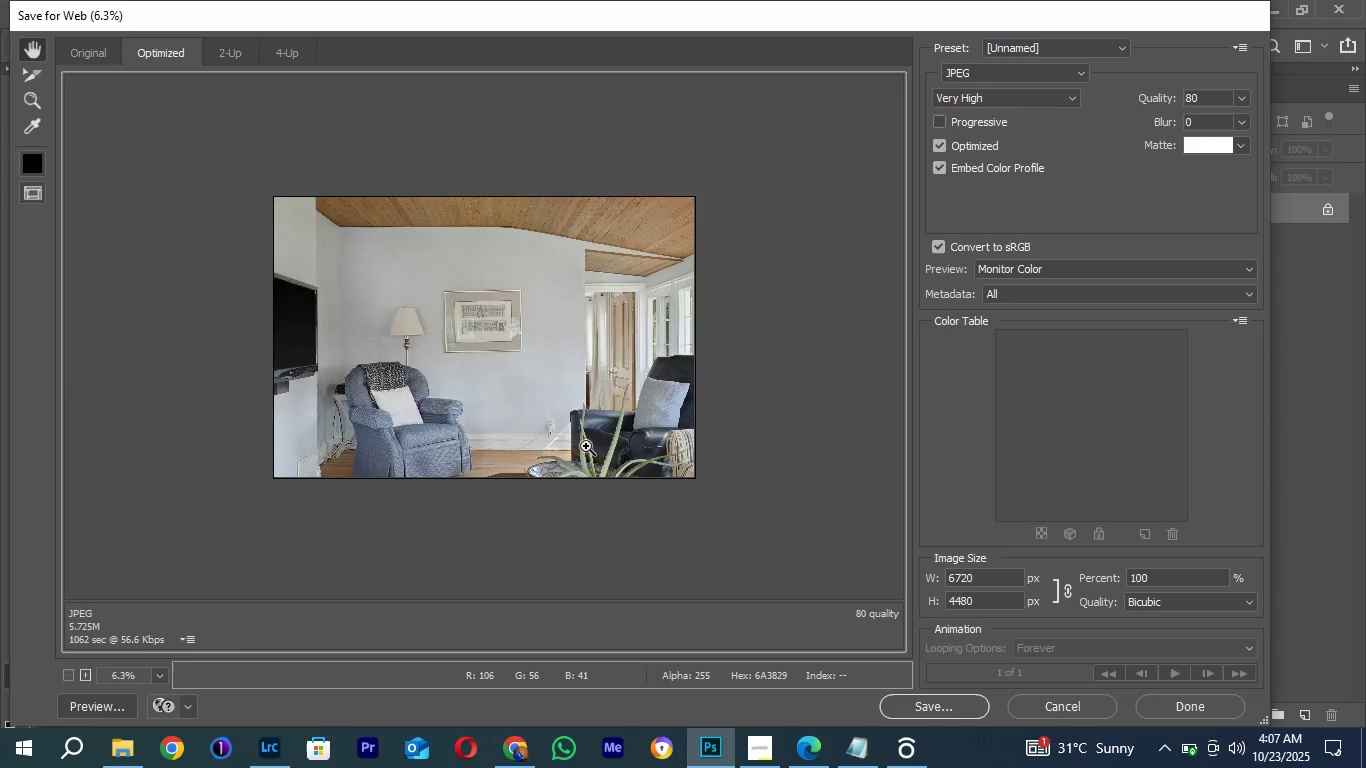 
key(Control+Minus)
 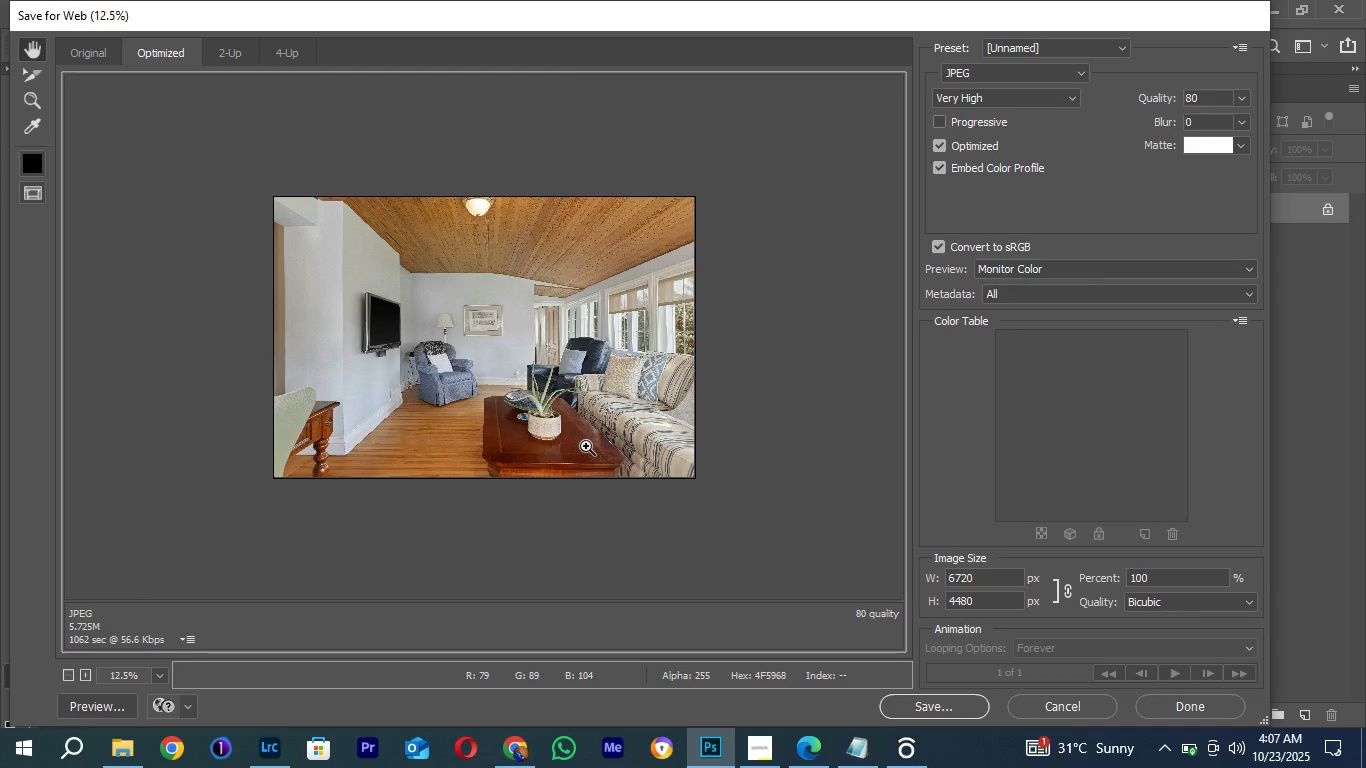 
key(Control+Equal)
 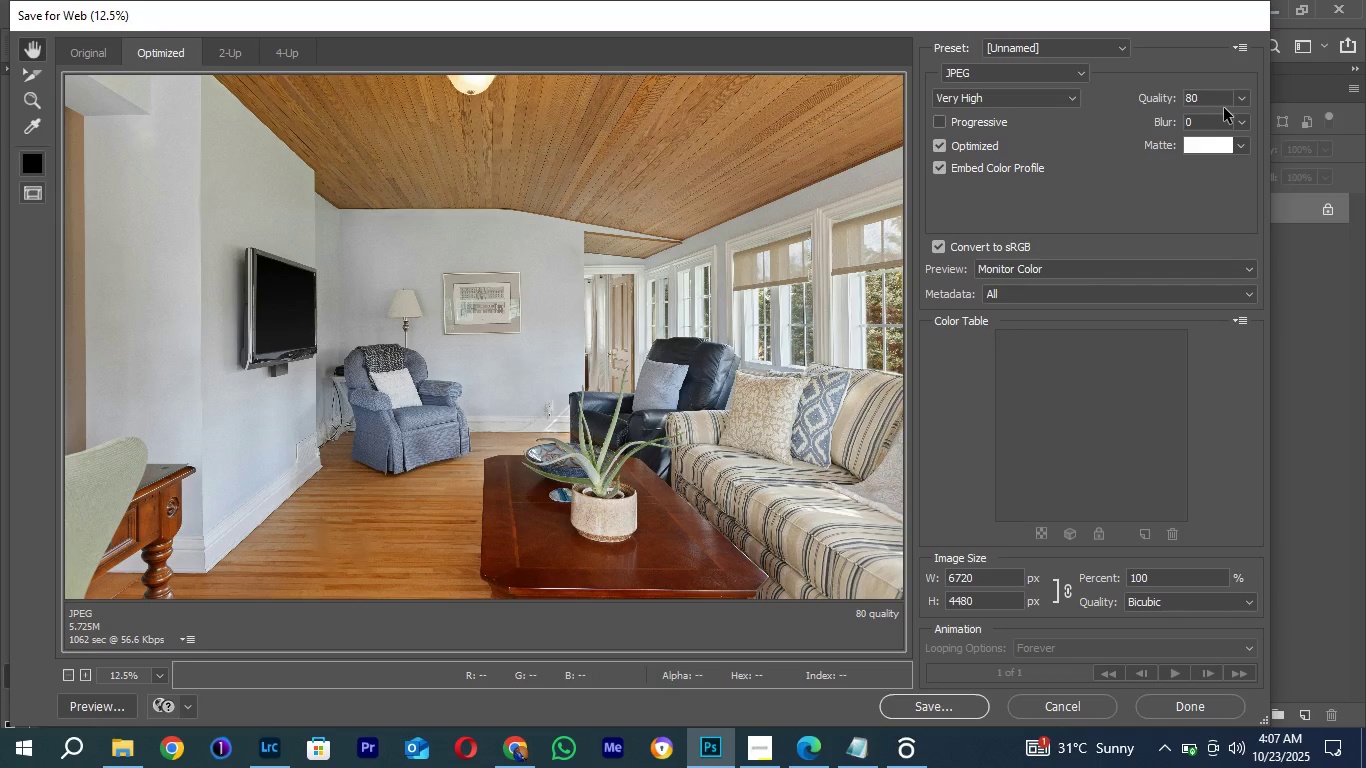 
left_click_drag(start_coordinate=[1224, 103], to_coordinate=[1098, 139])
 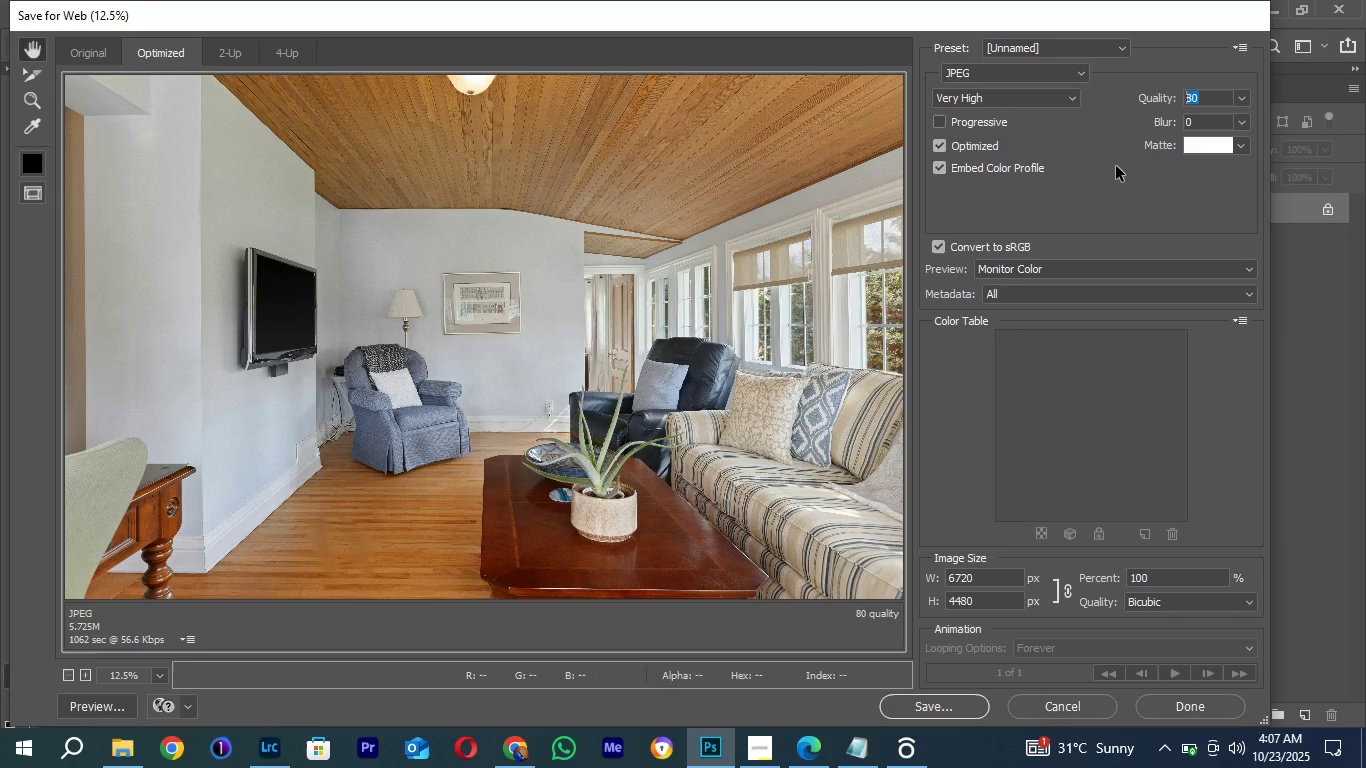 
type(85)
 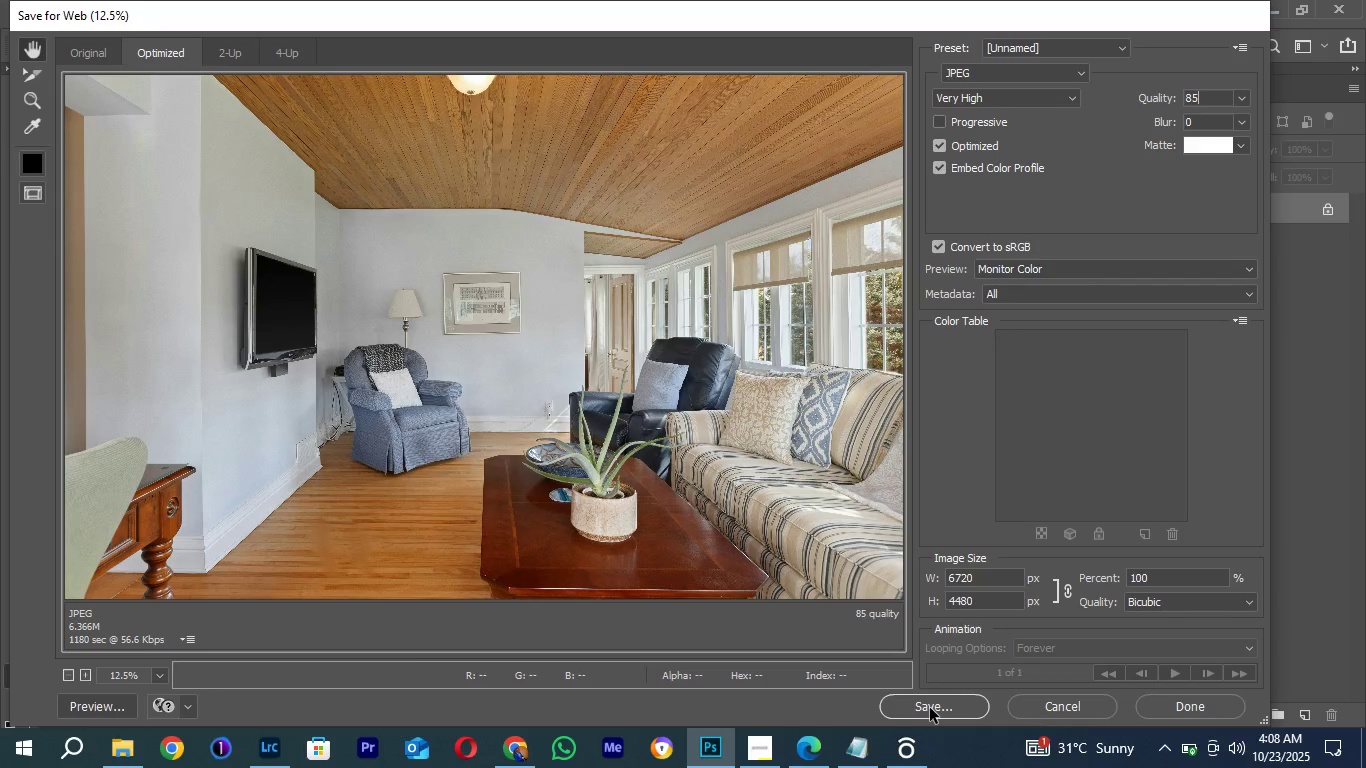 
wait(15.37)
 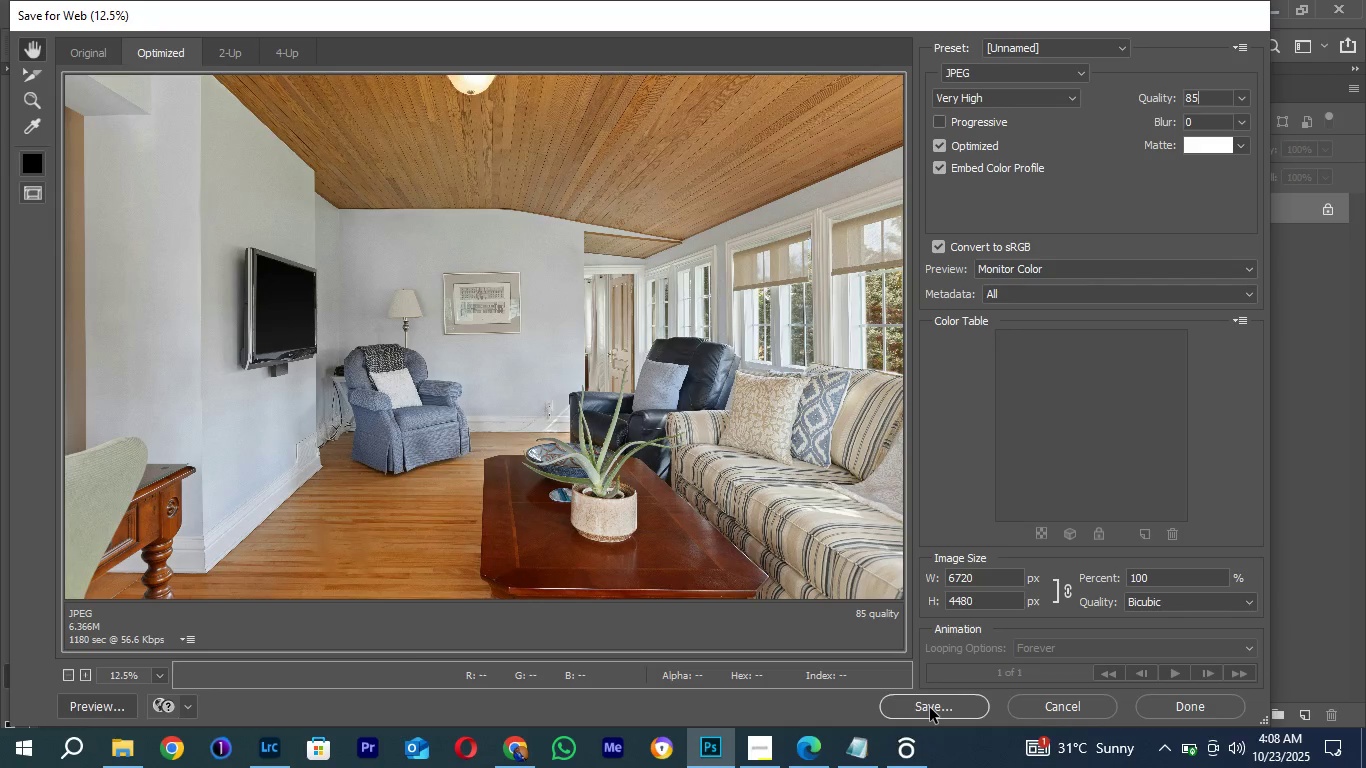 
left_click([930, 707])
 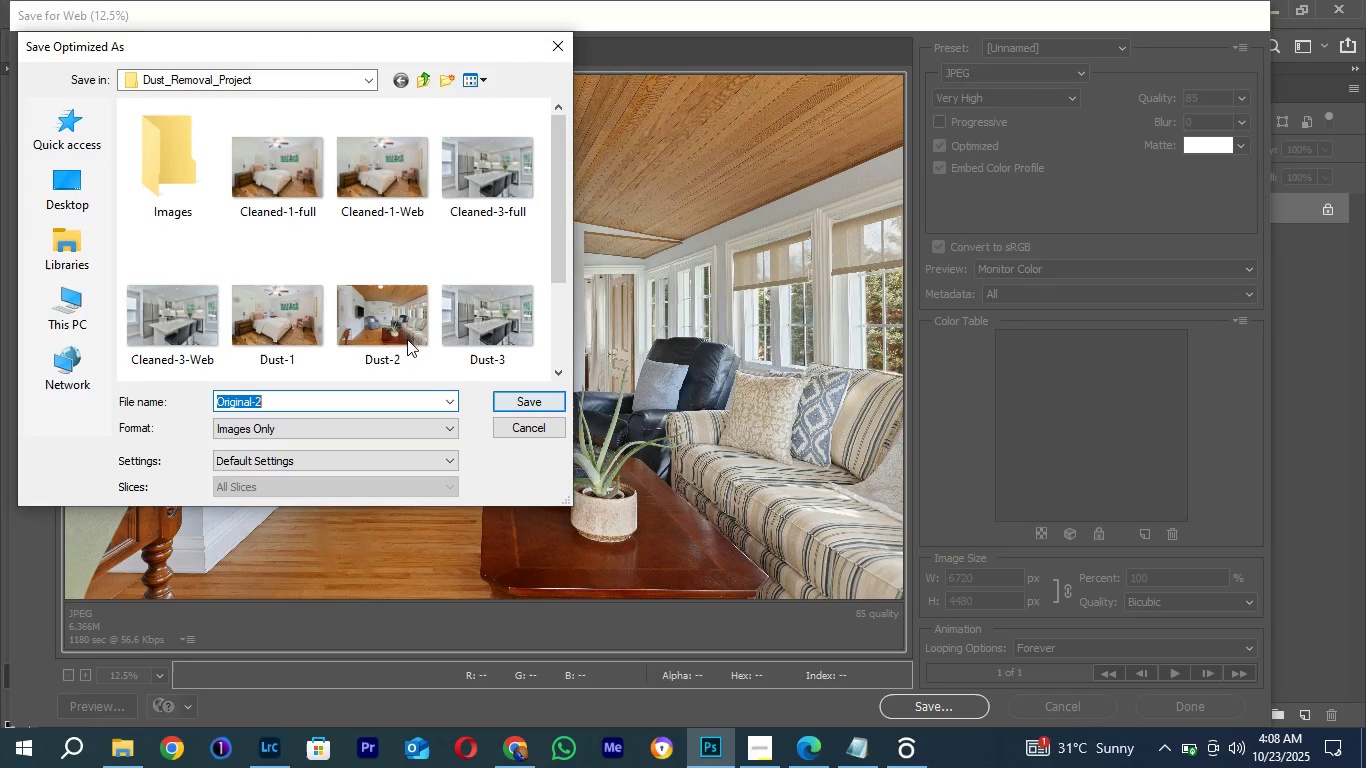 
left_click([475, 174])
 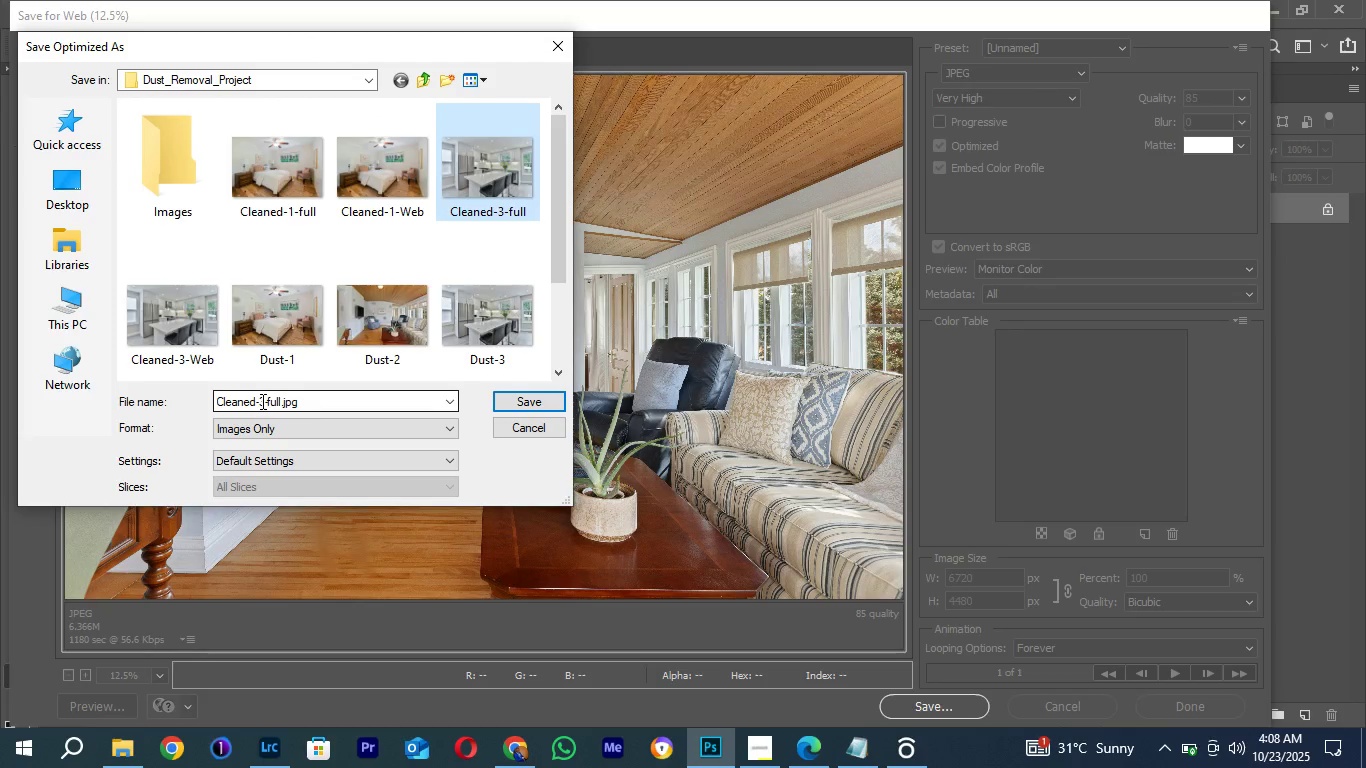 
double_click([264, 401])
 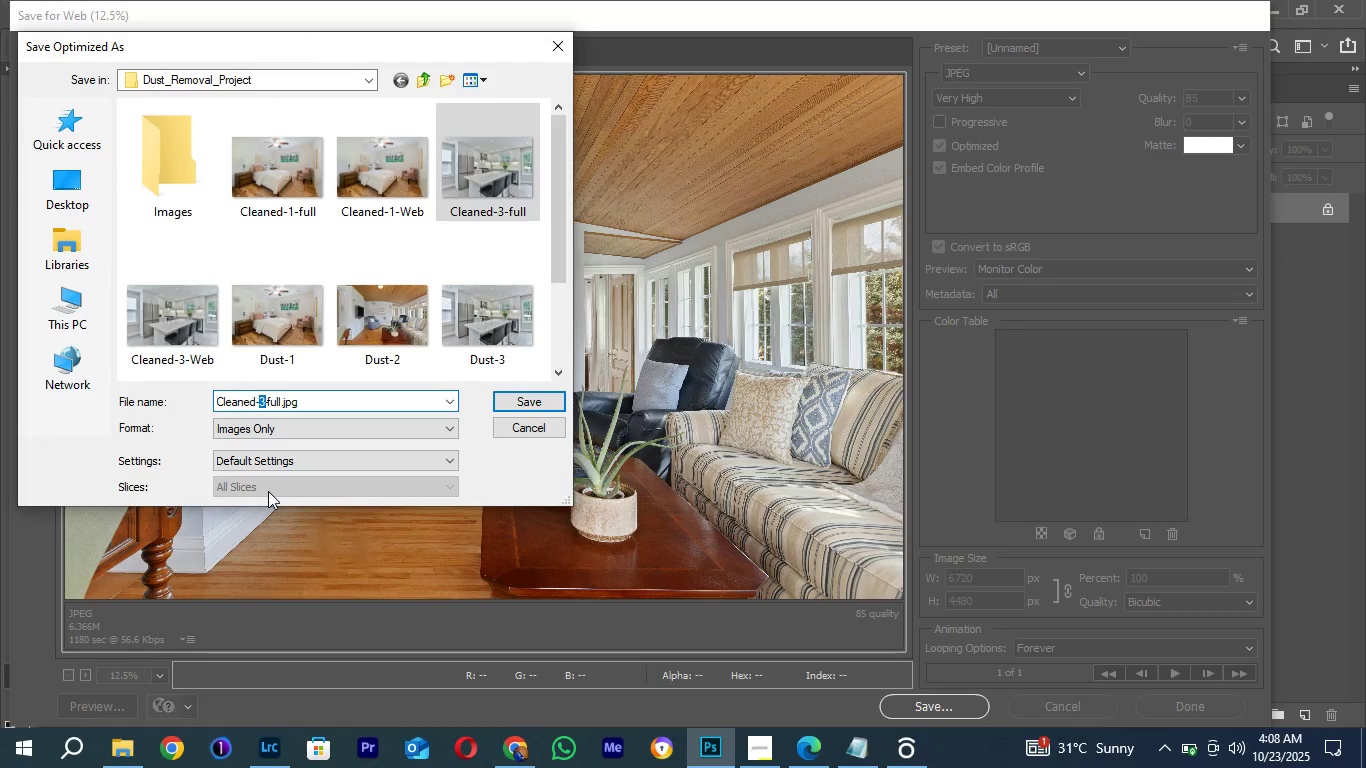 
key(2)
 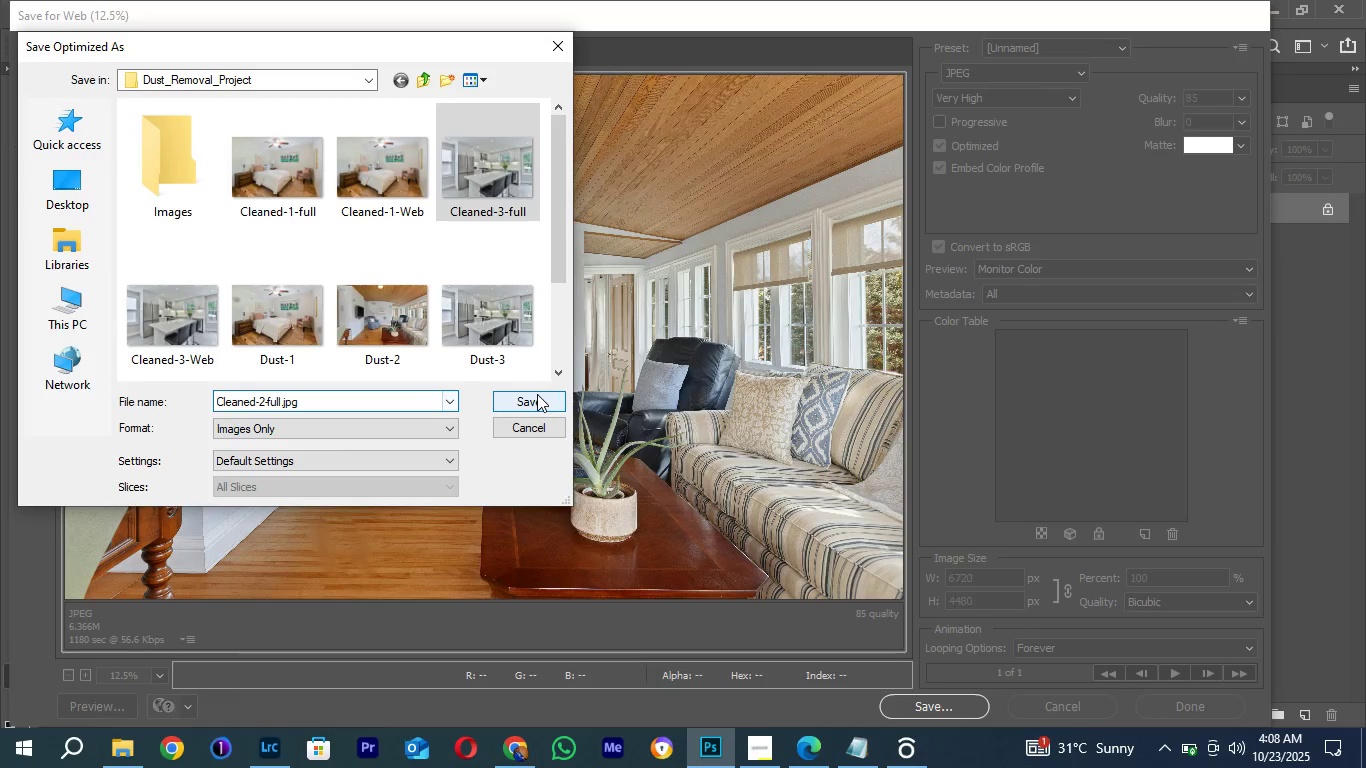 
left_click([534, 394])
 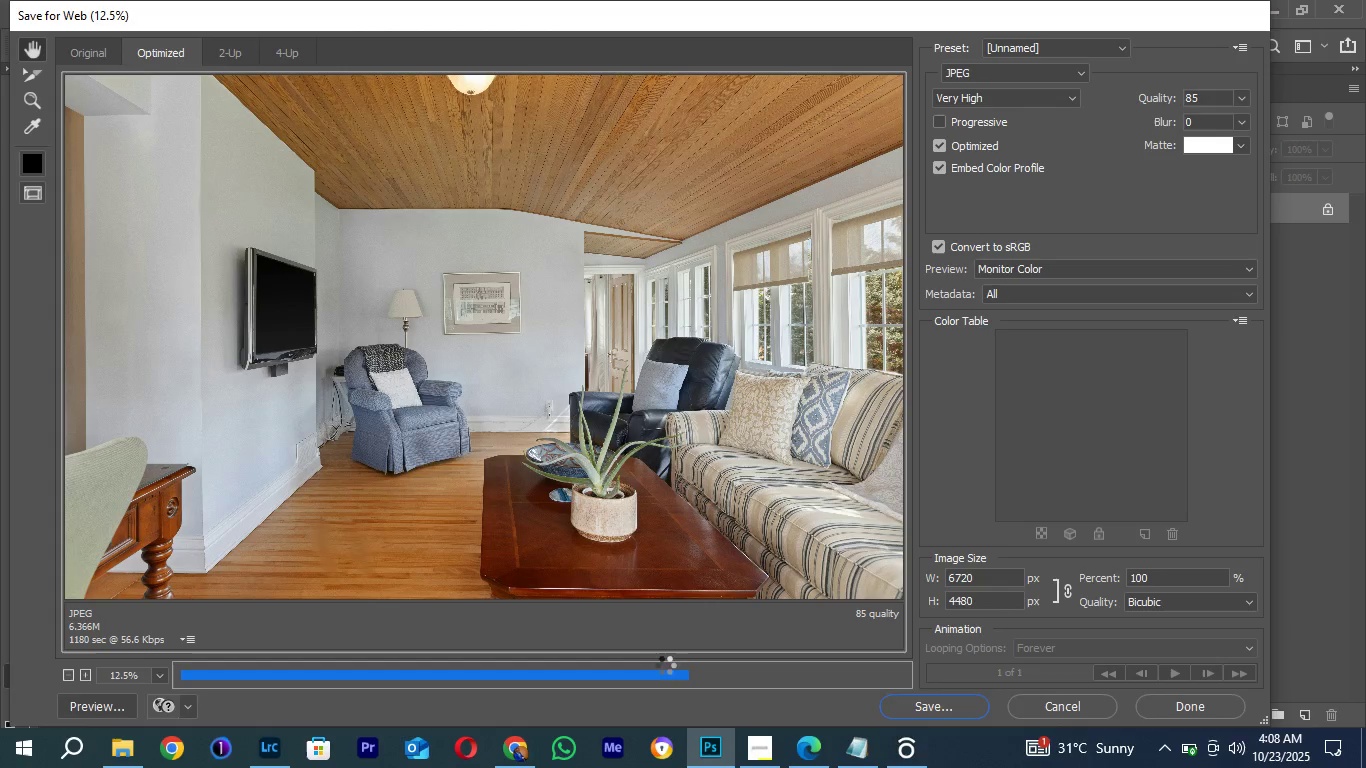 
wait(8.97)
 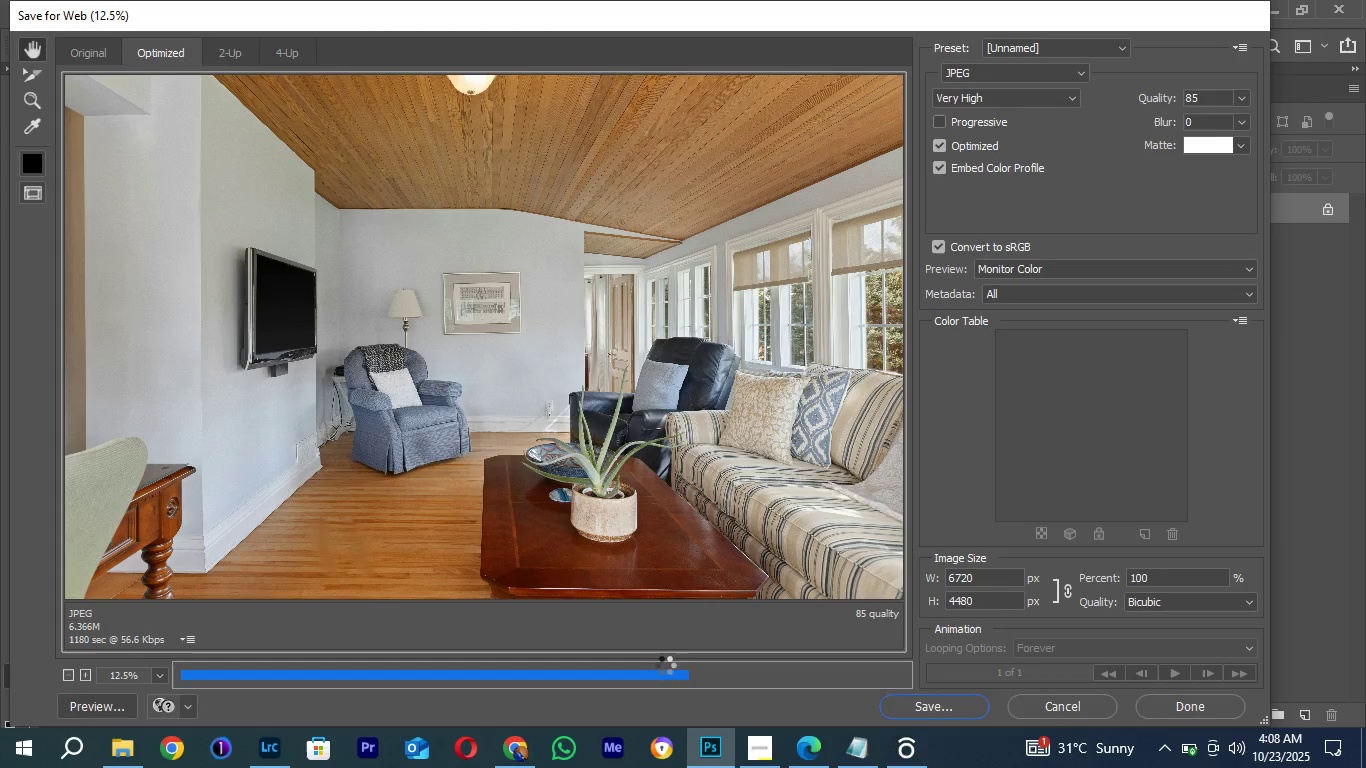 
left_click([50, 12])
 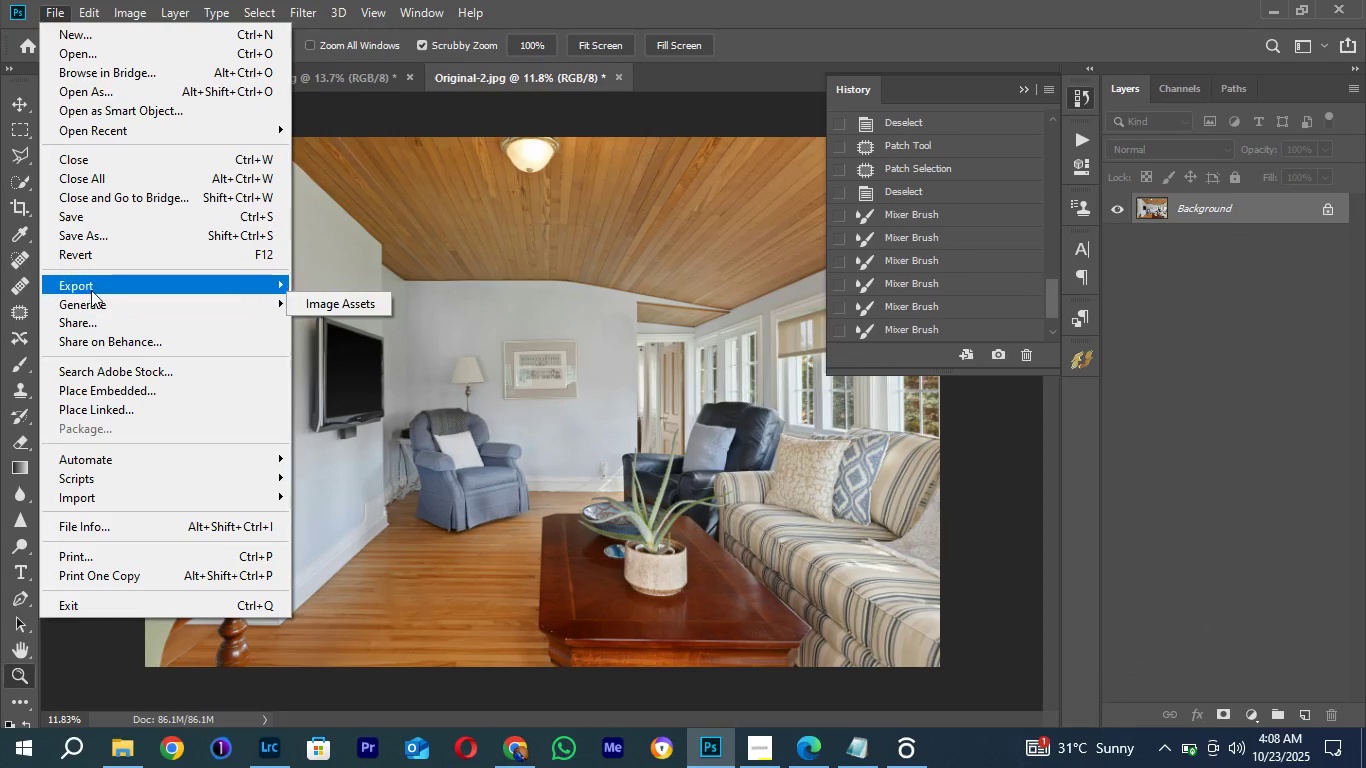 
left_click([90, 289])
 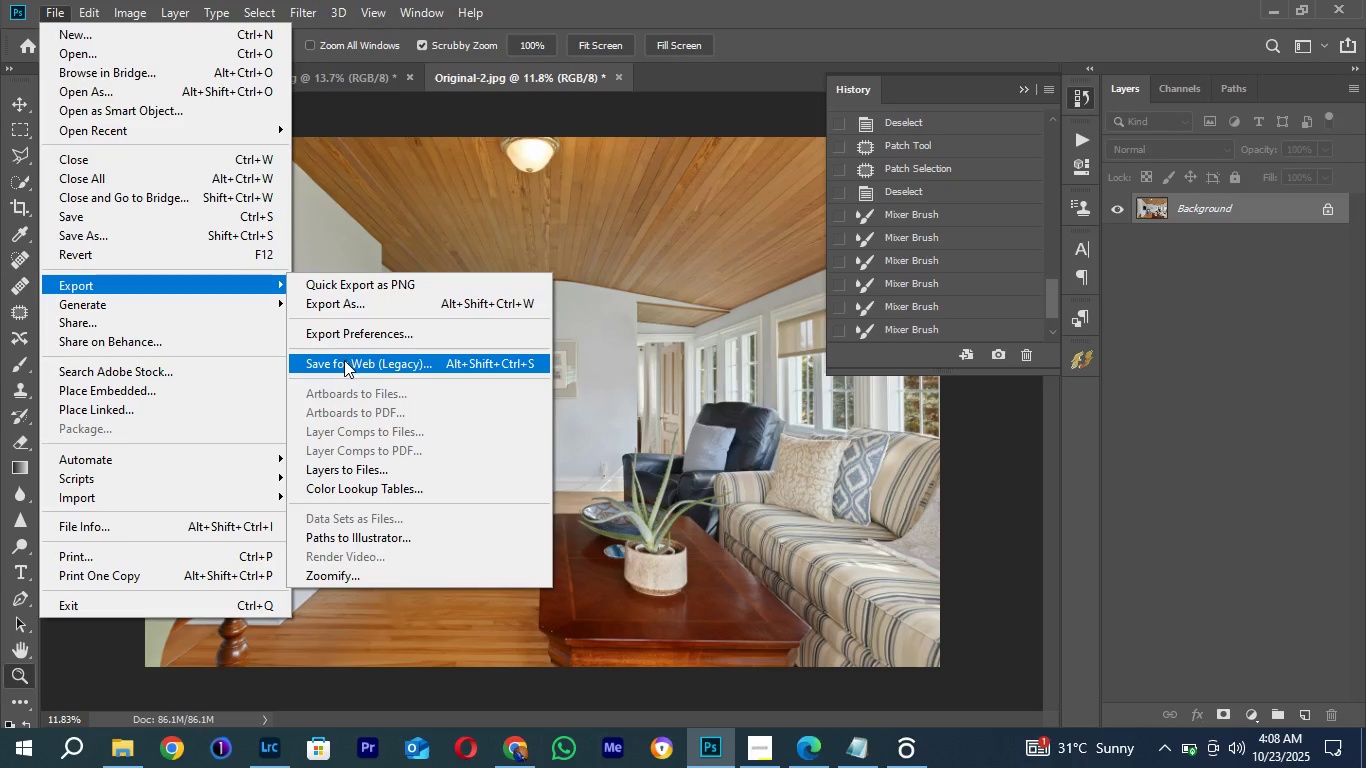 
left_click([344, 360])
 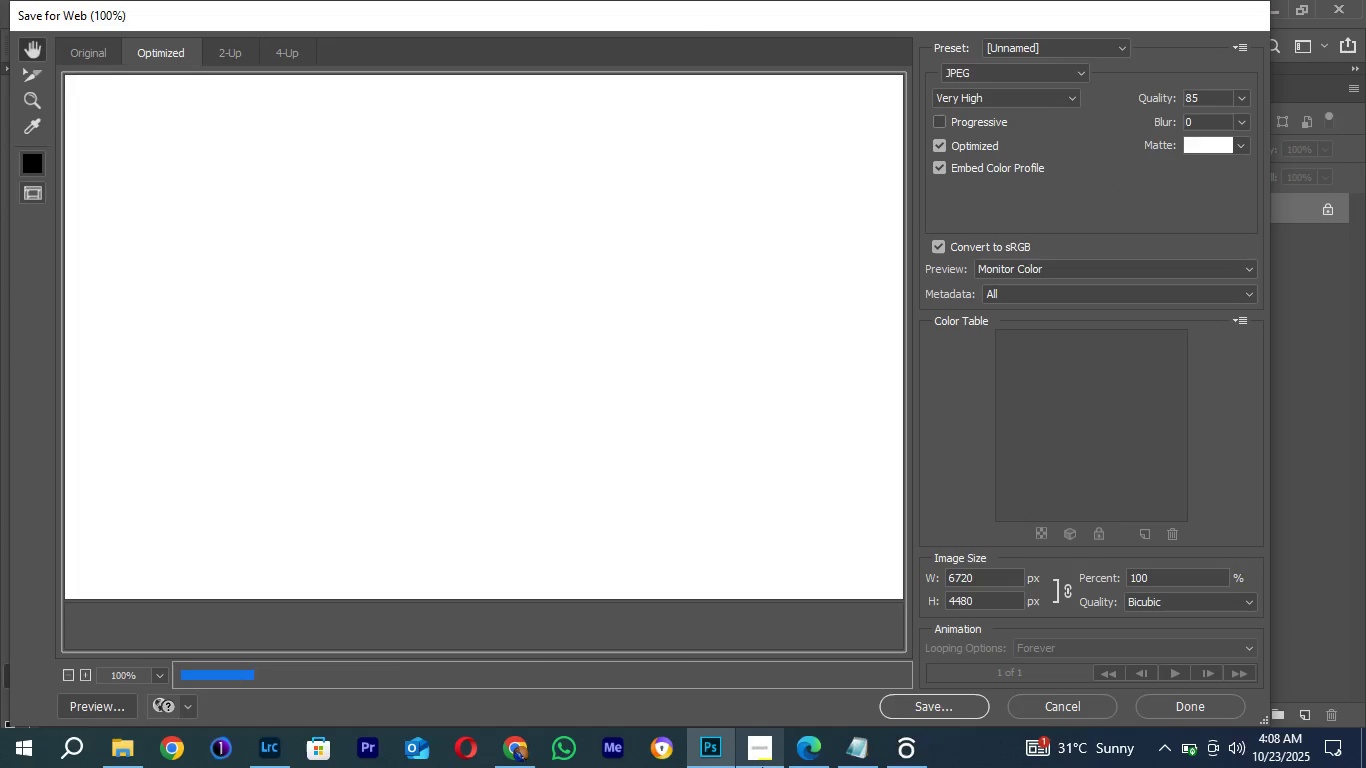 
left_click([762, 767])